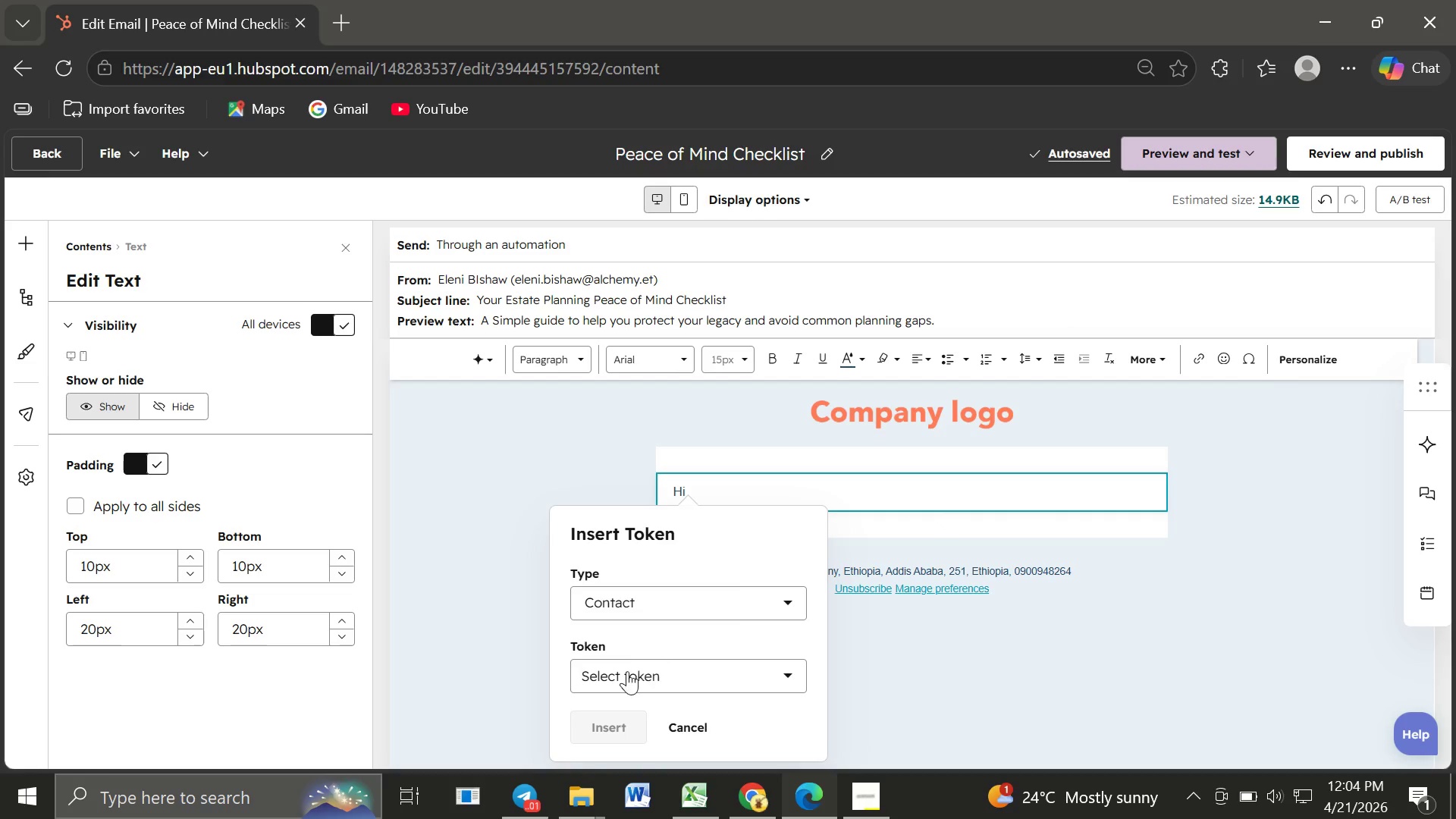 
left_click([616, 673])
 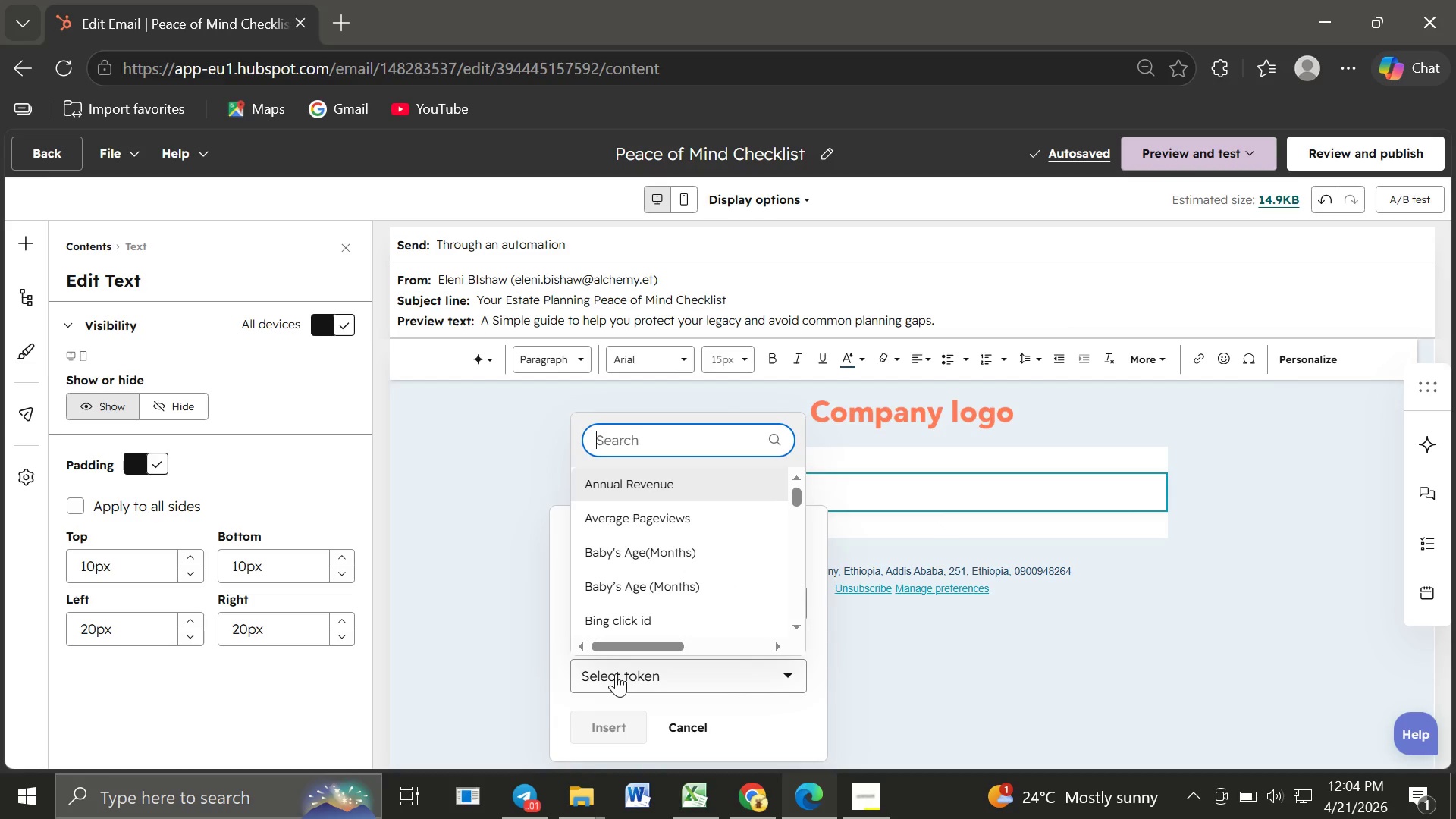 
type(first n)
 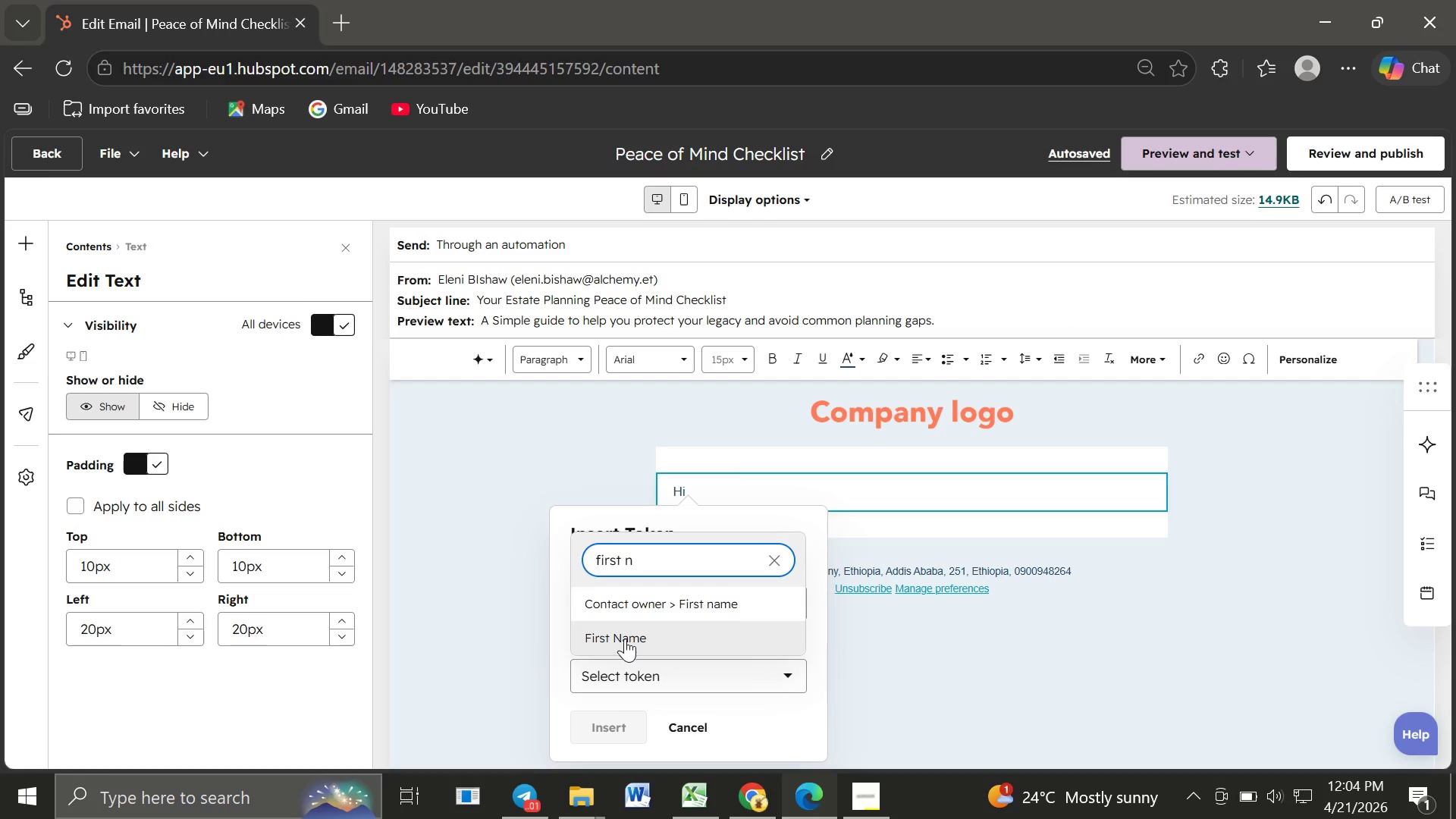 
left_click([625, 635])
 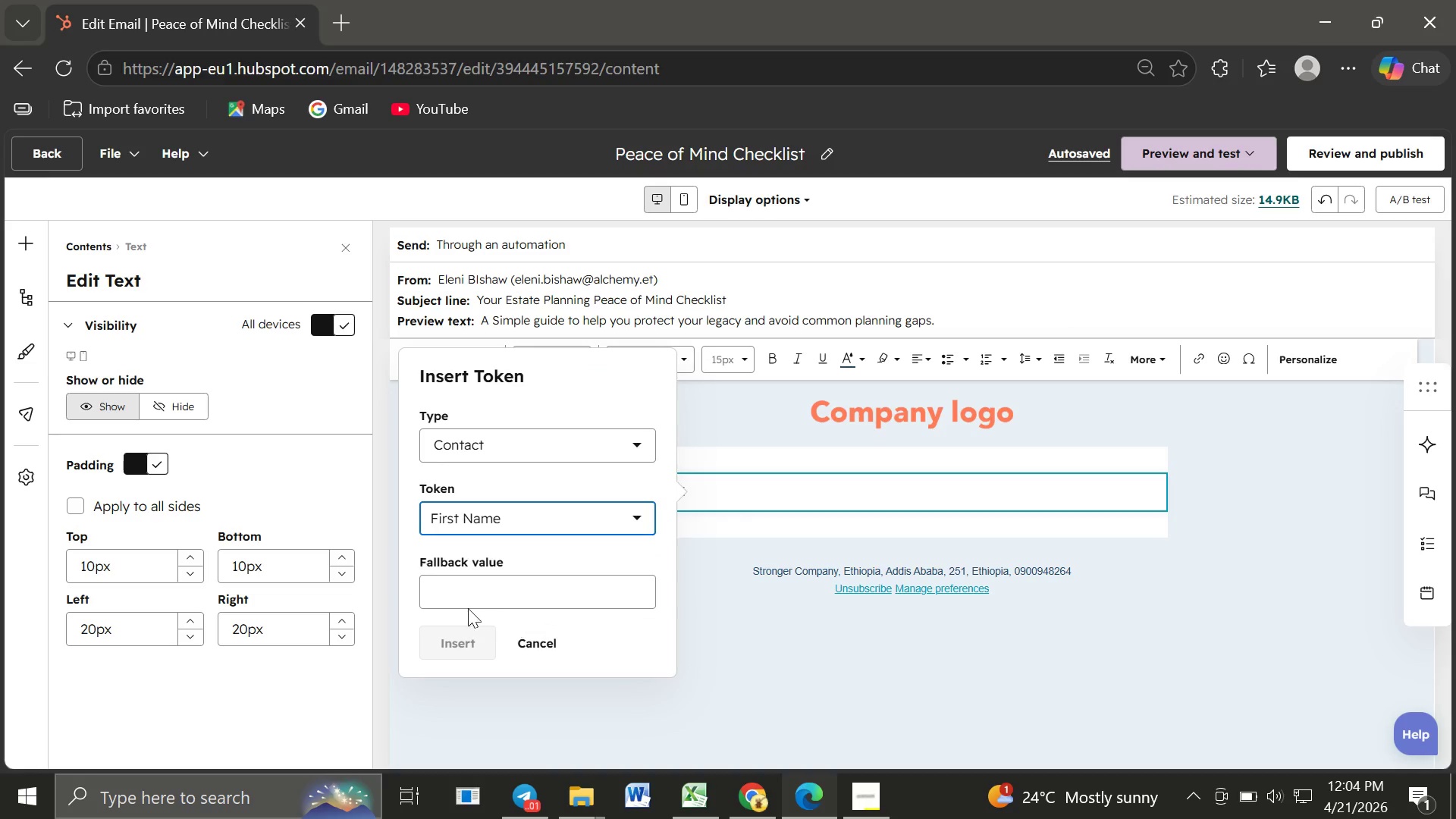 
left_click([453, 591])
 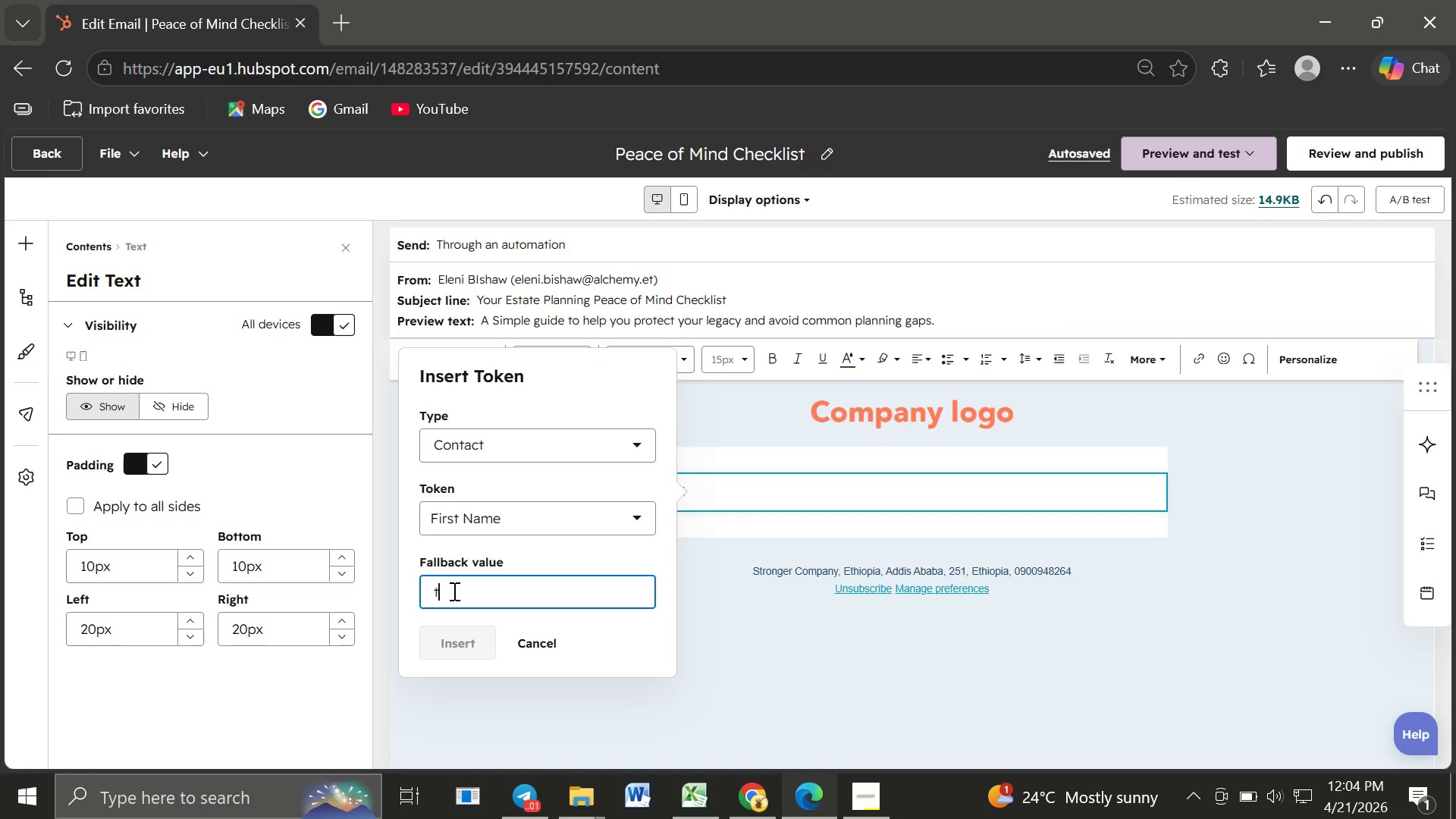 
type(there)
 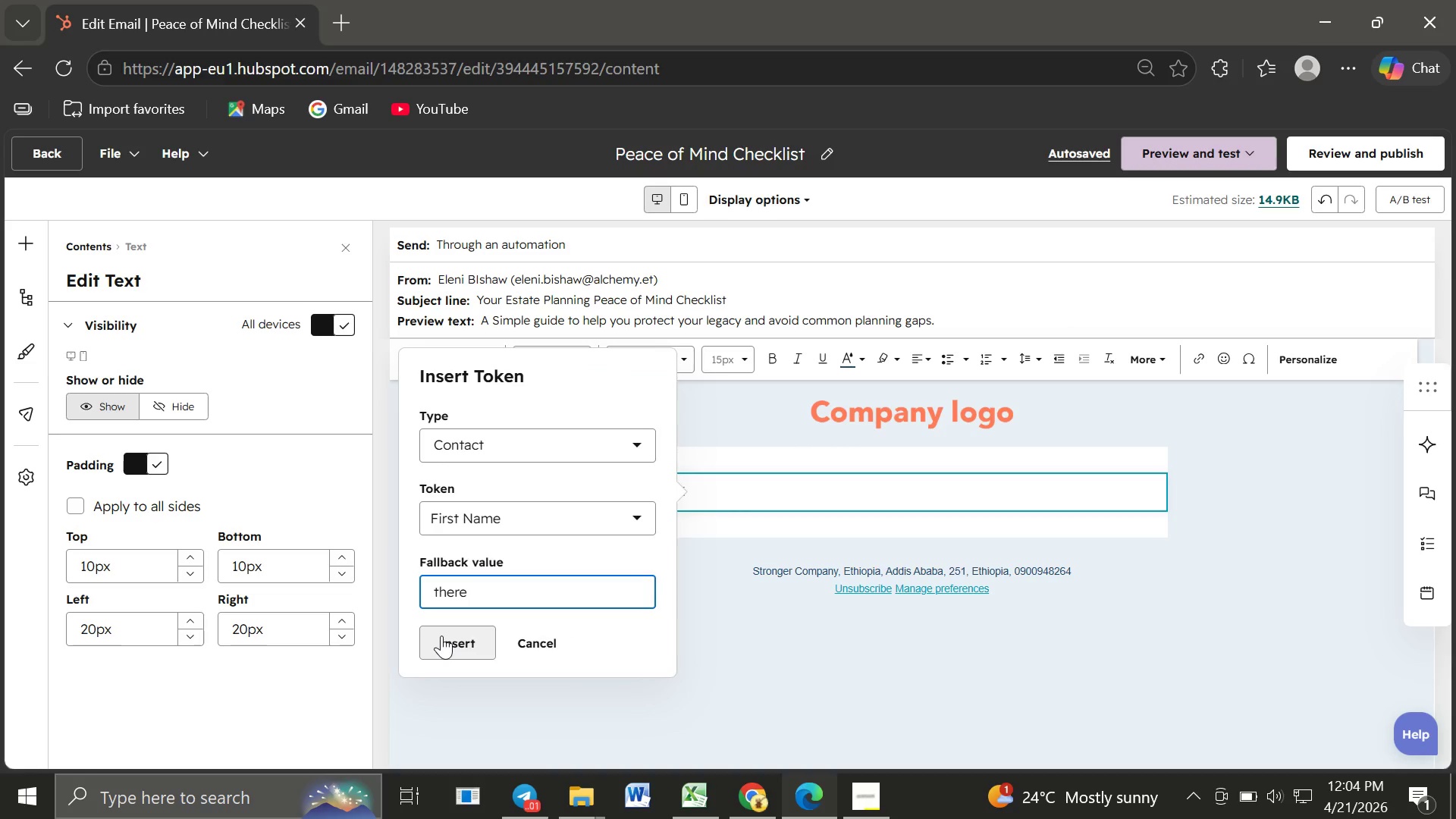 
left_click([441, 635])
 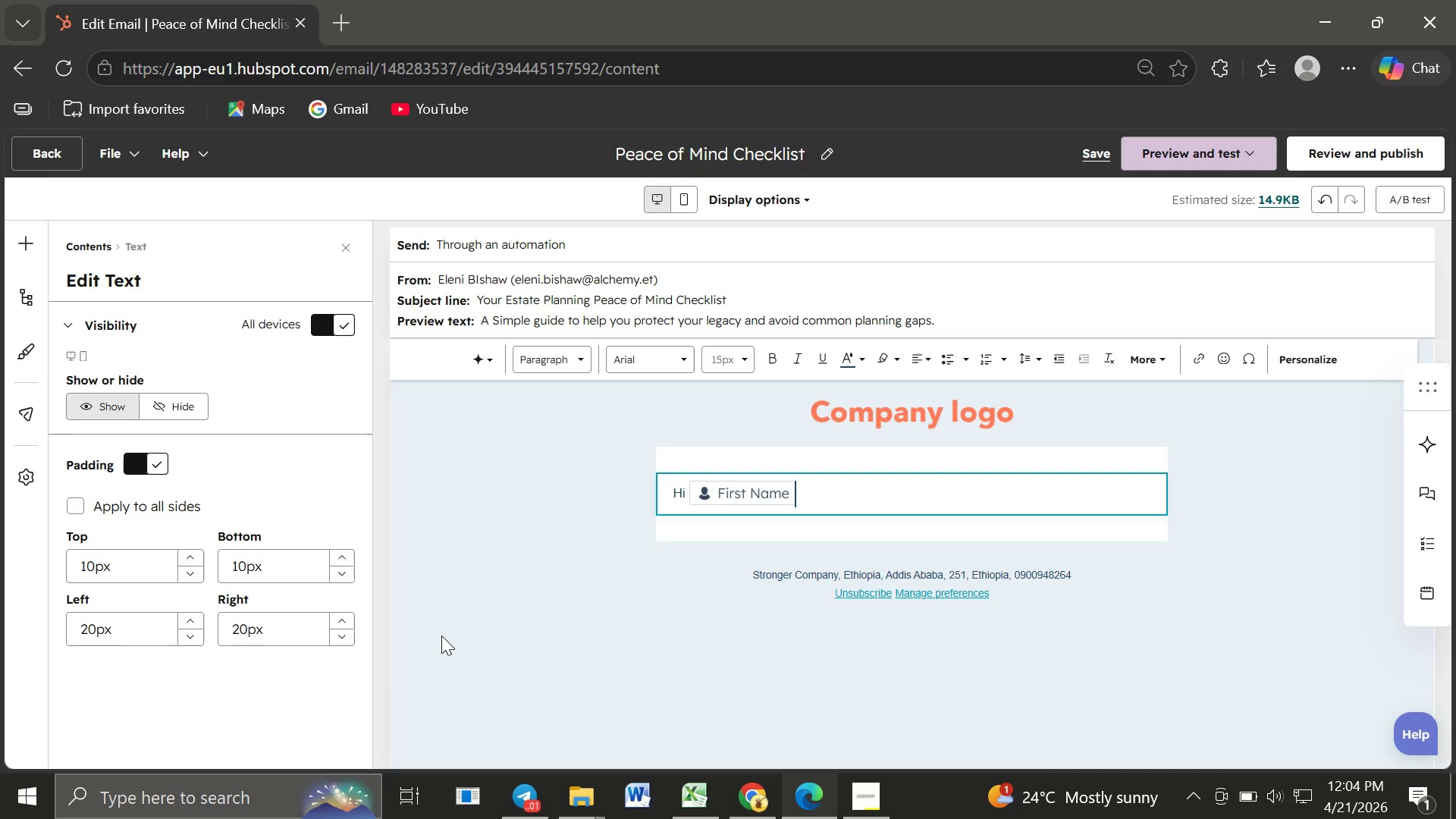 
key(Comma)
 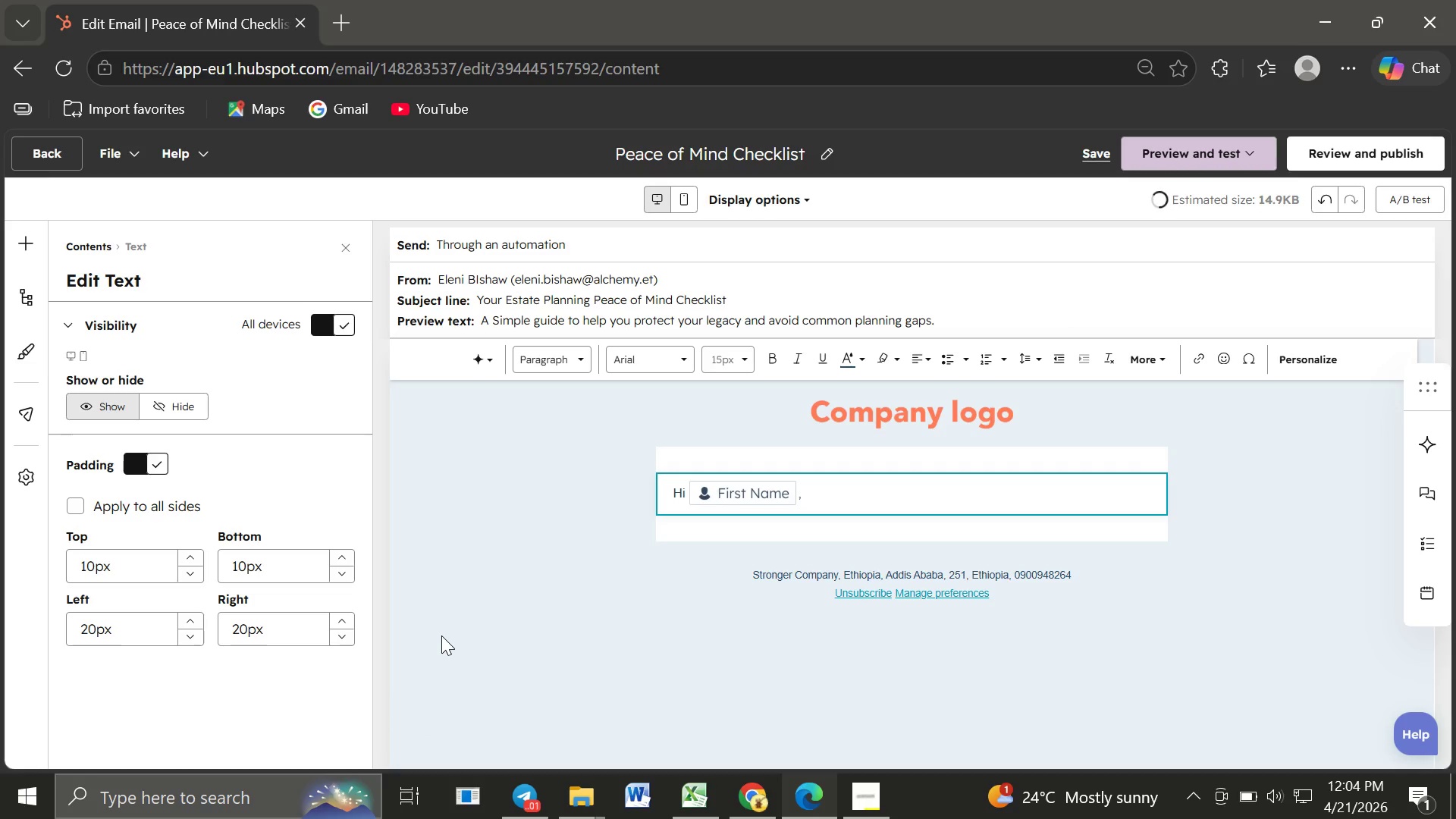 
key(Enter)
 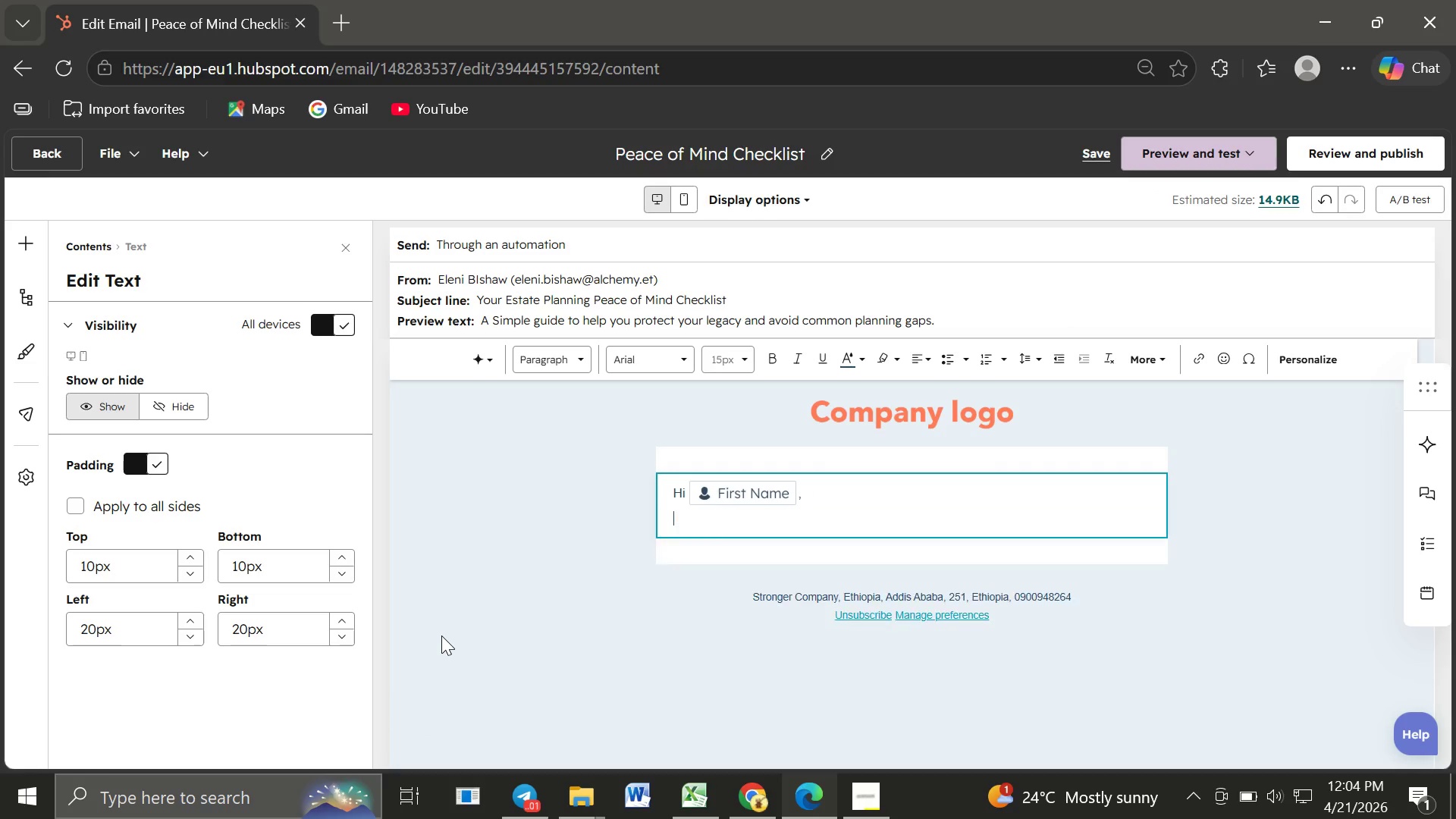 
key(Enter)
 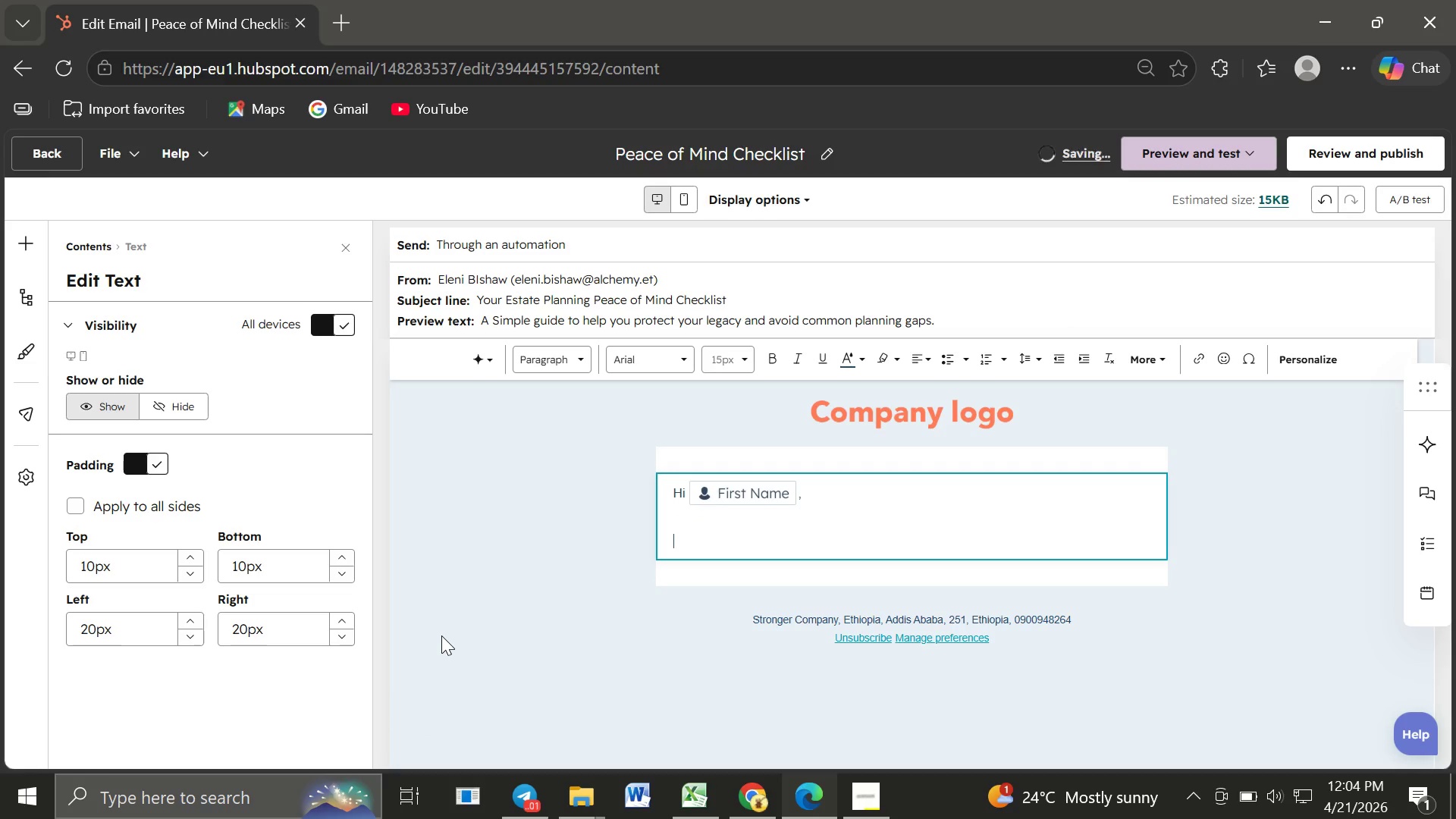 
wait(8.8)
 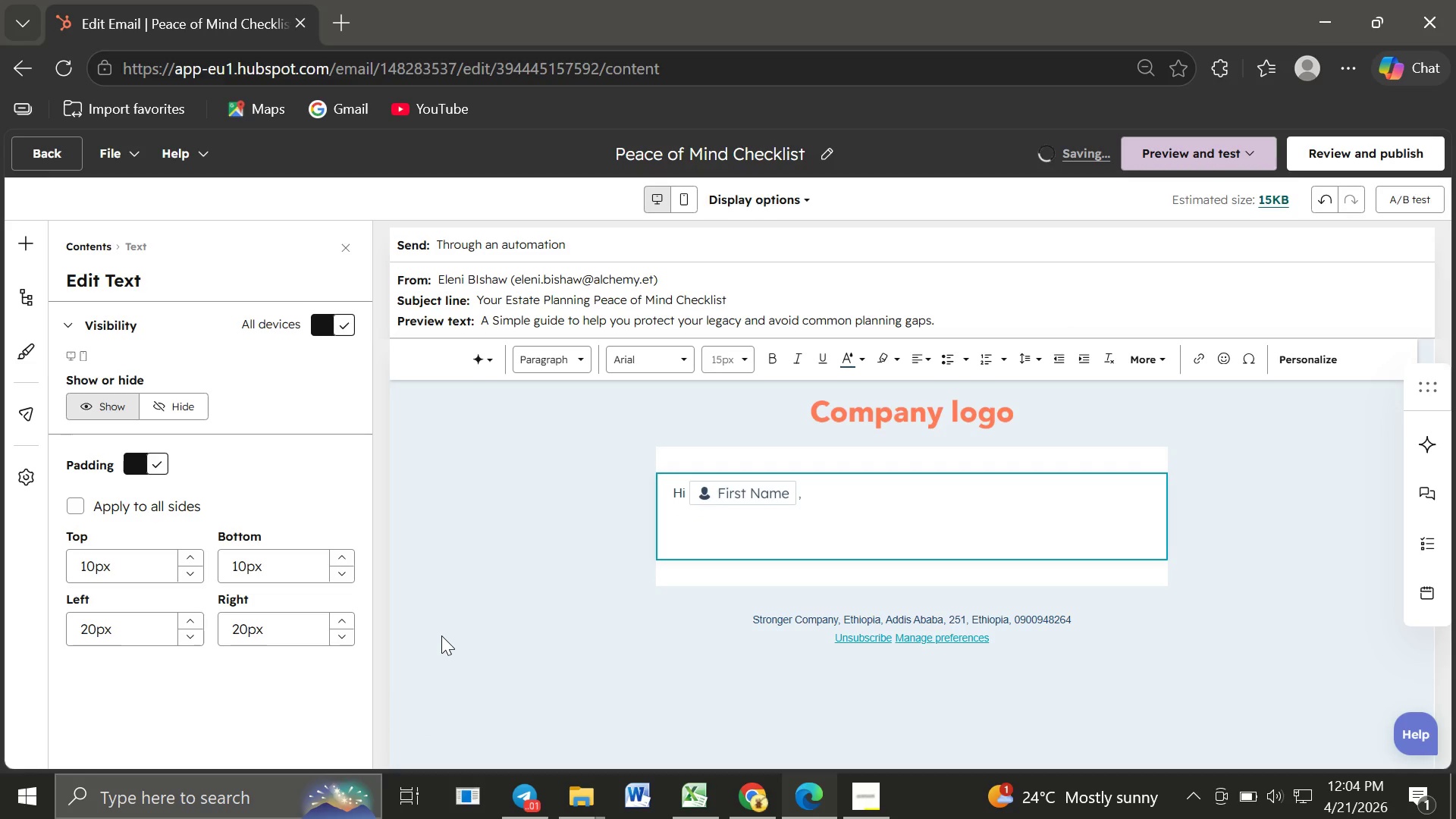 
type(Thank you for a)
 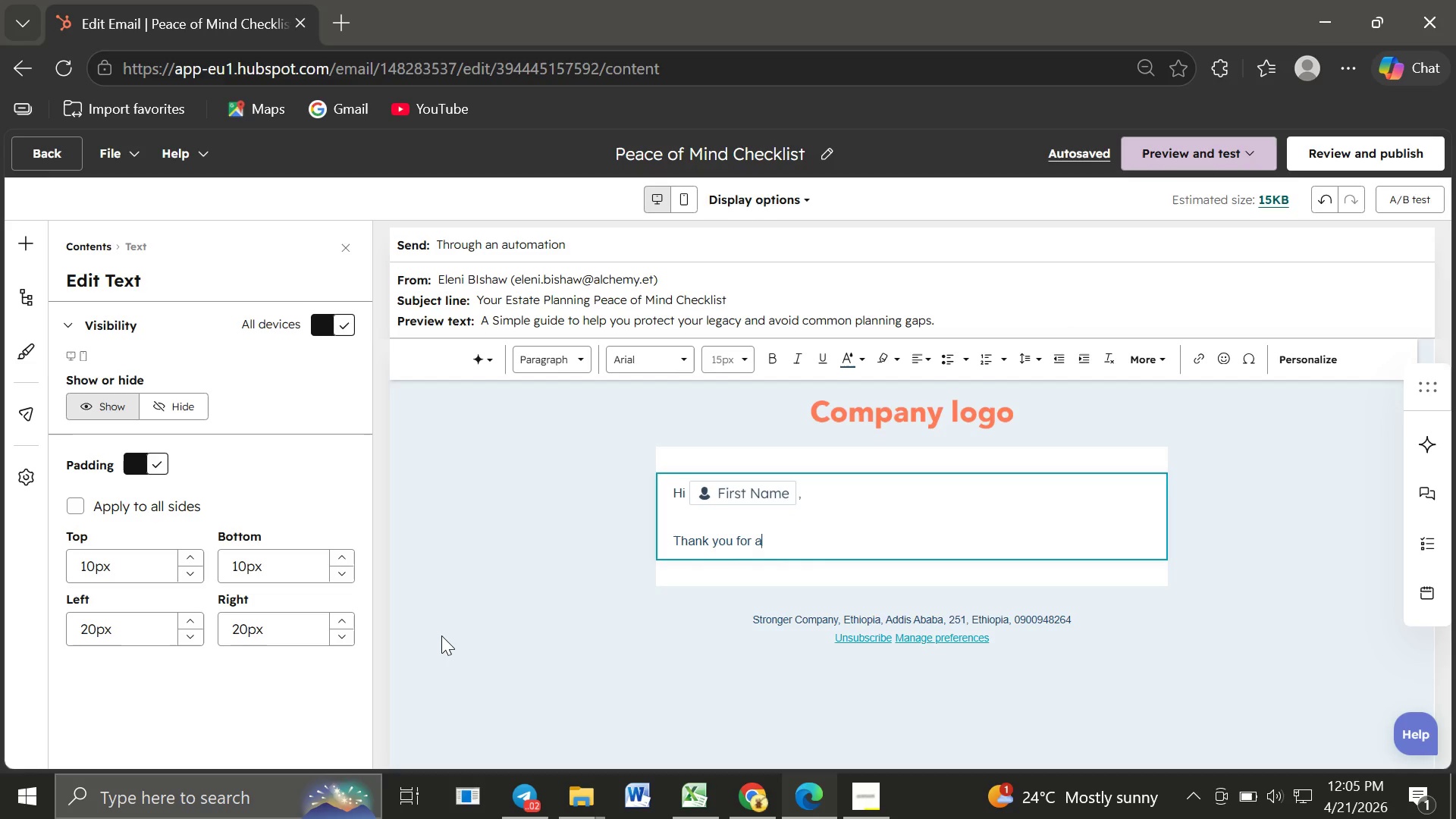 
wait(22.92)
 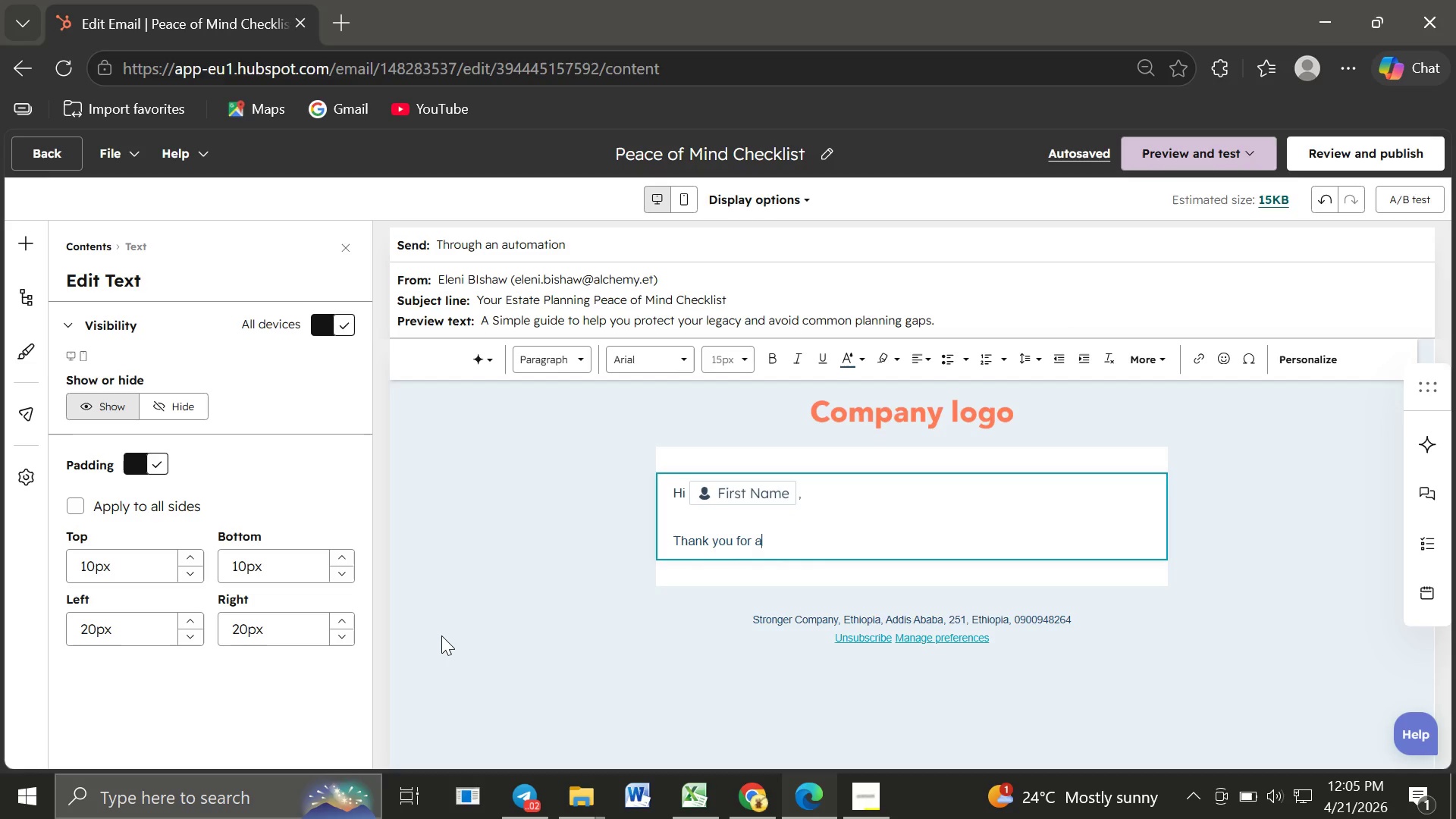 
type(ttending our recent seminar on legacy and estate planning.)
 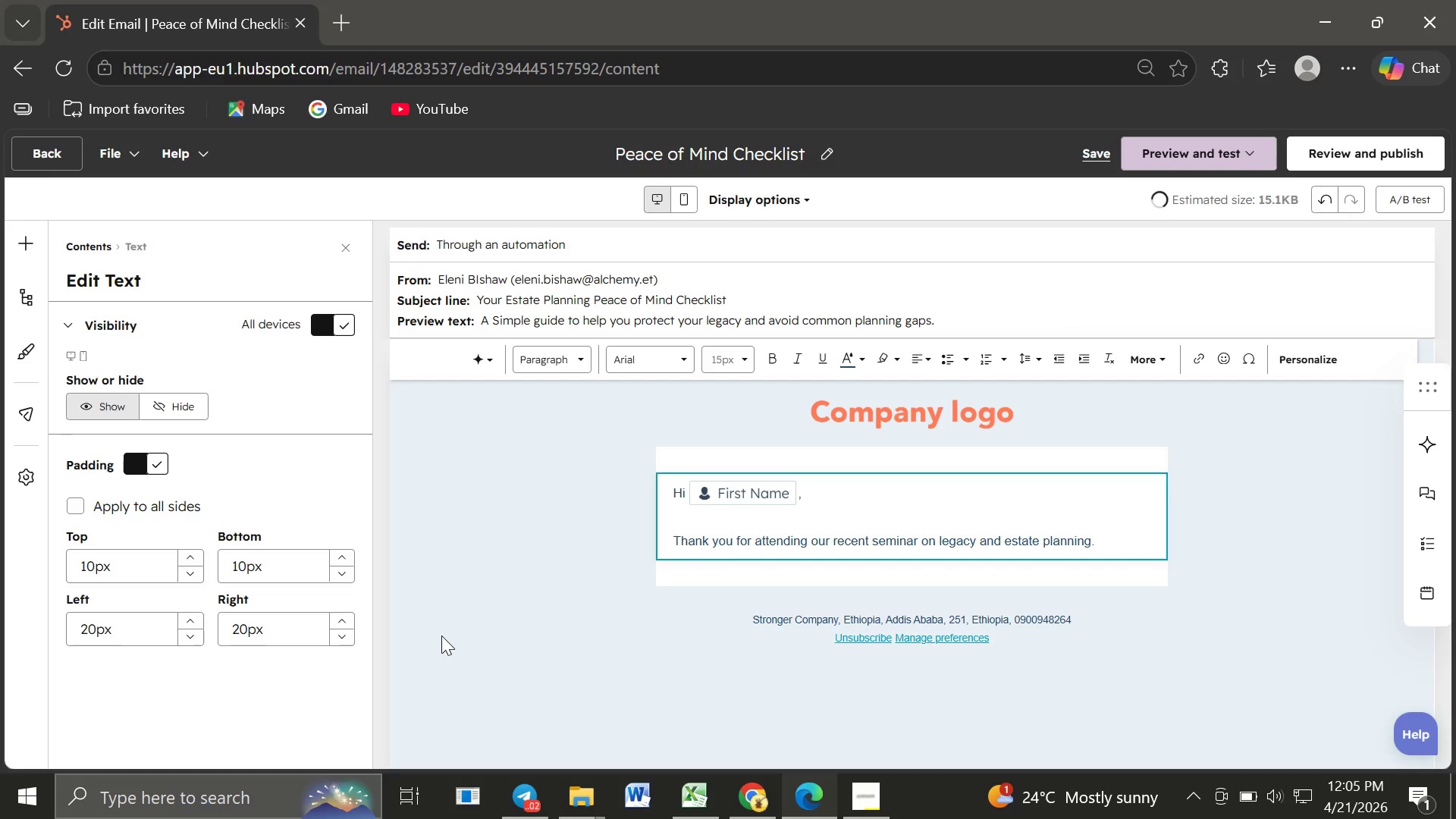 
key(Enter)
 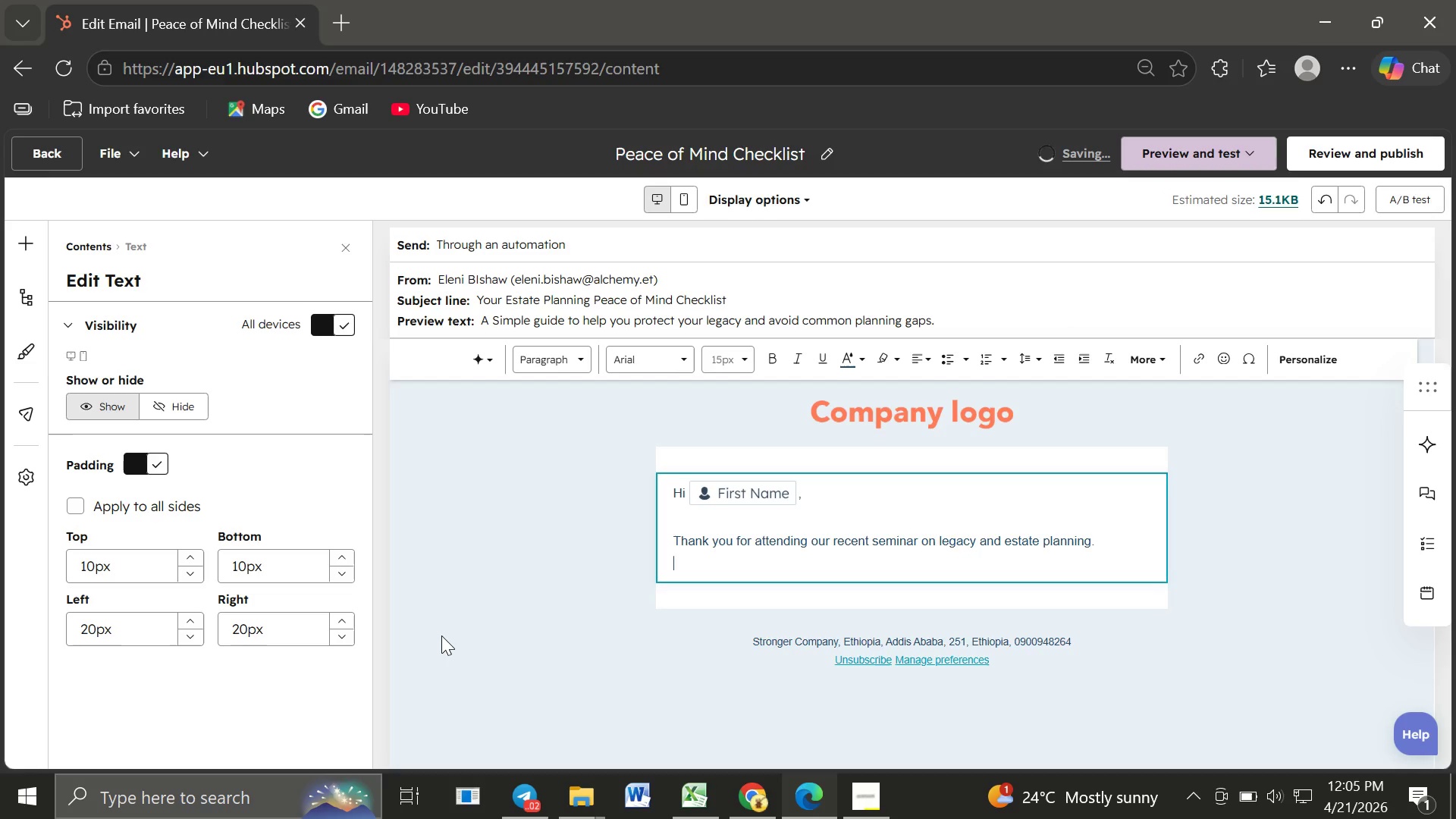 
wait(5.84)
 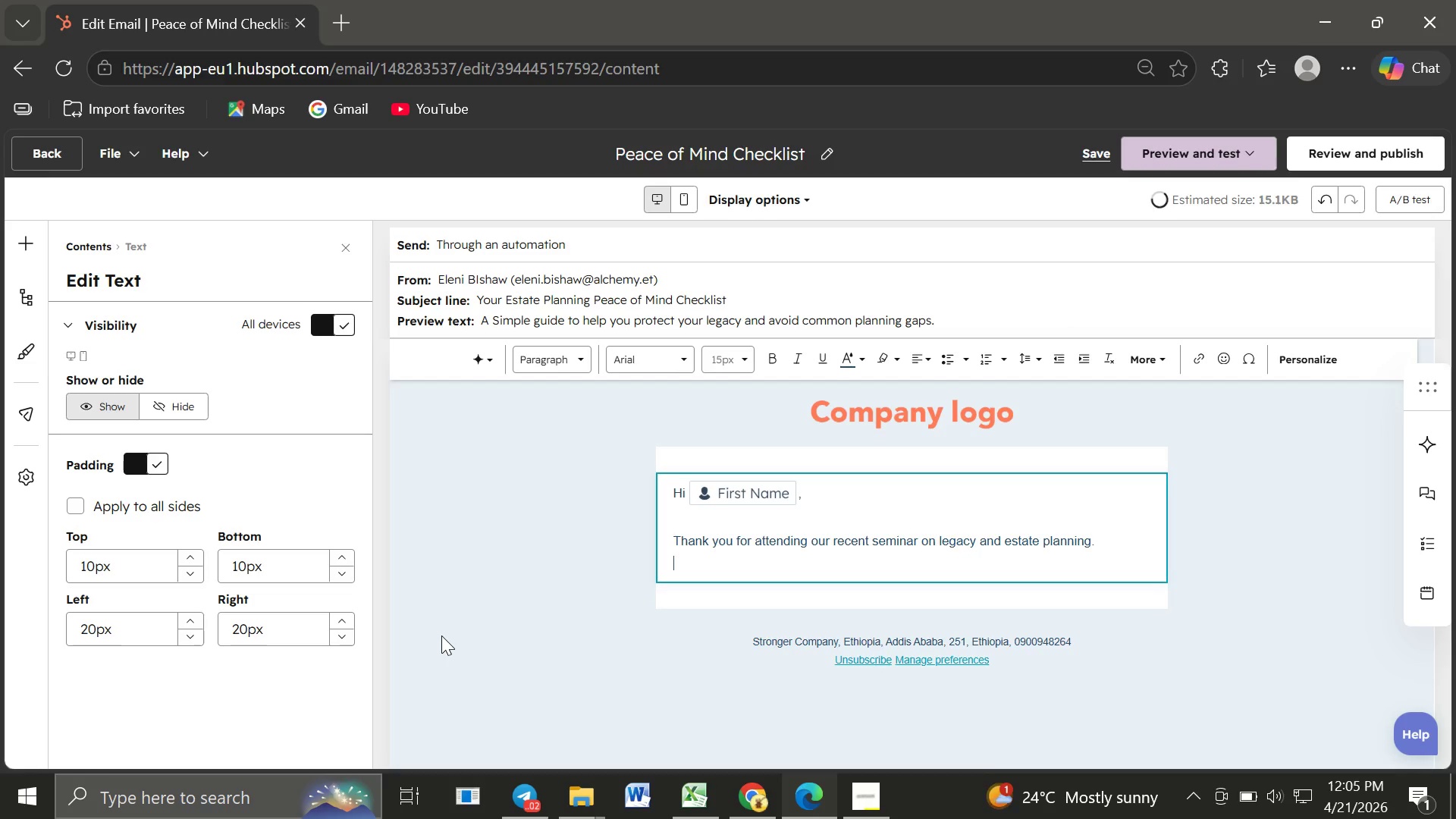 
key(Enter)
 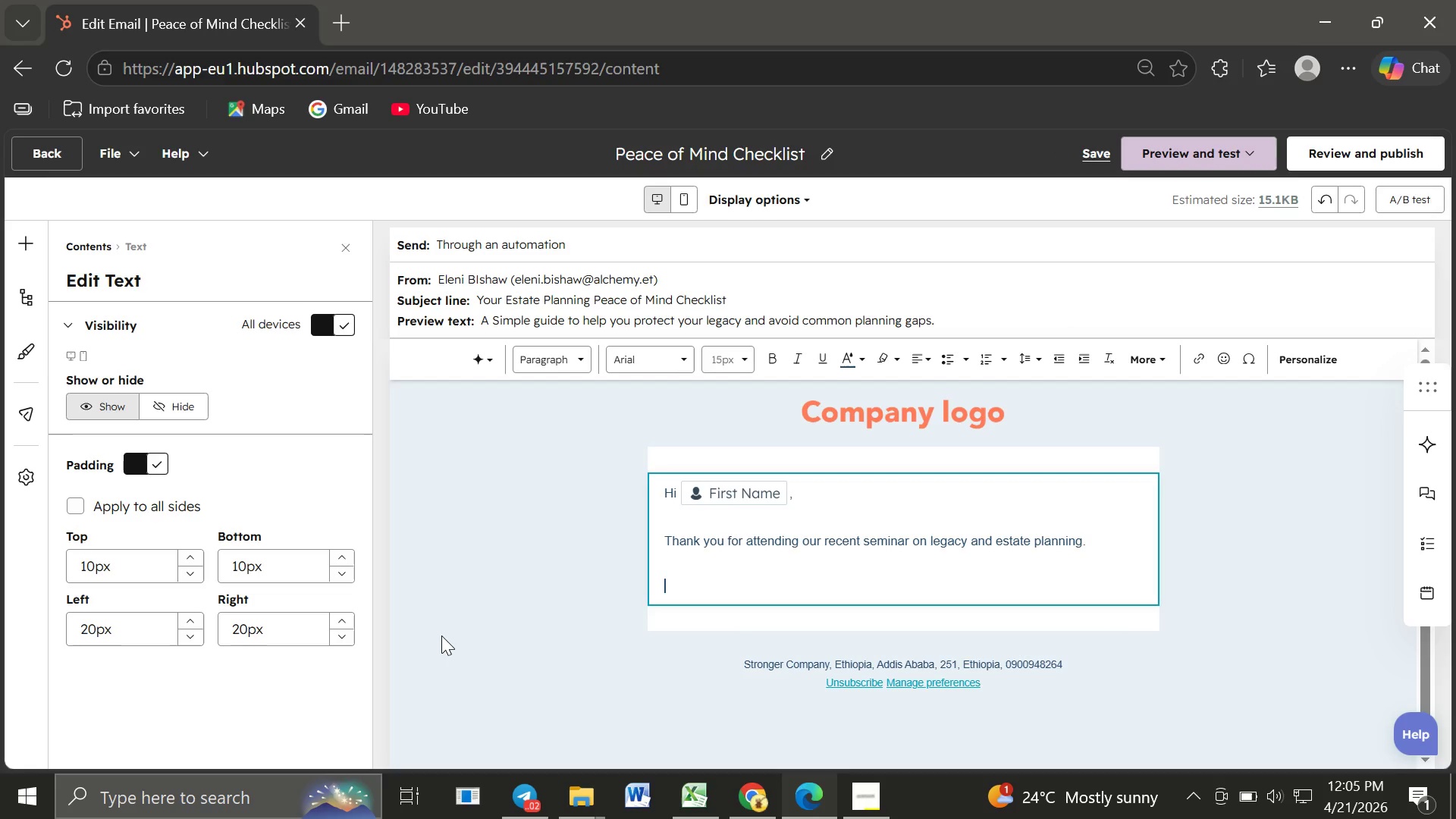 
type(As a next step,we've prepared a peace of)
 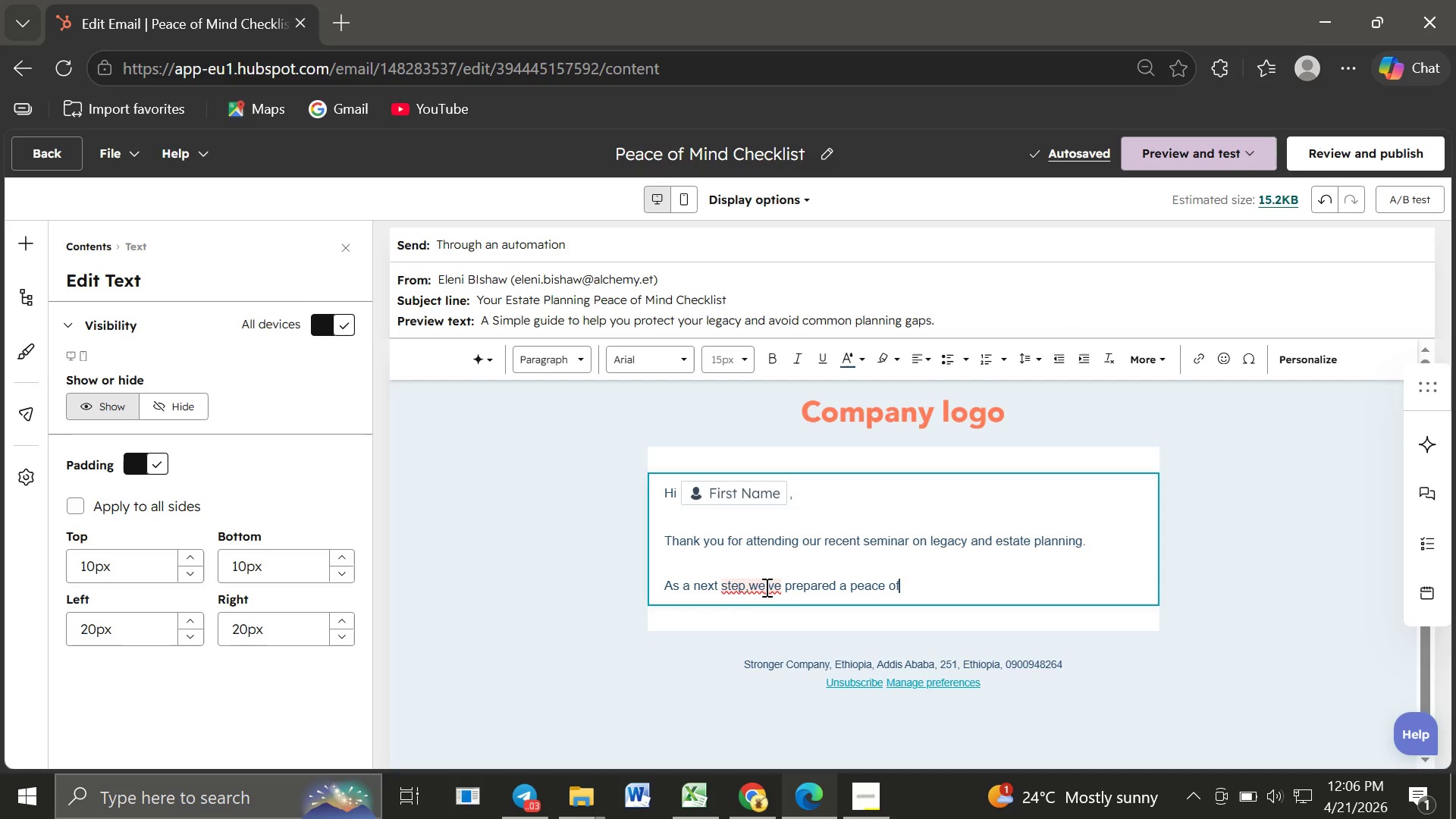 
wait(5.83)
 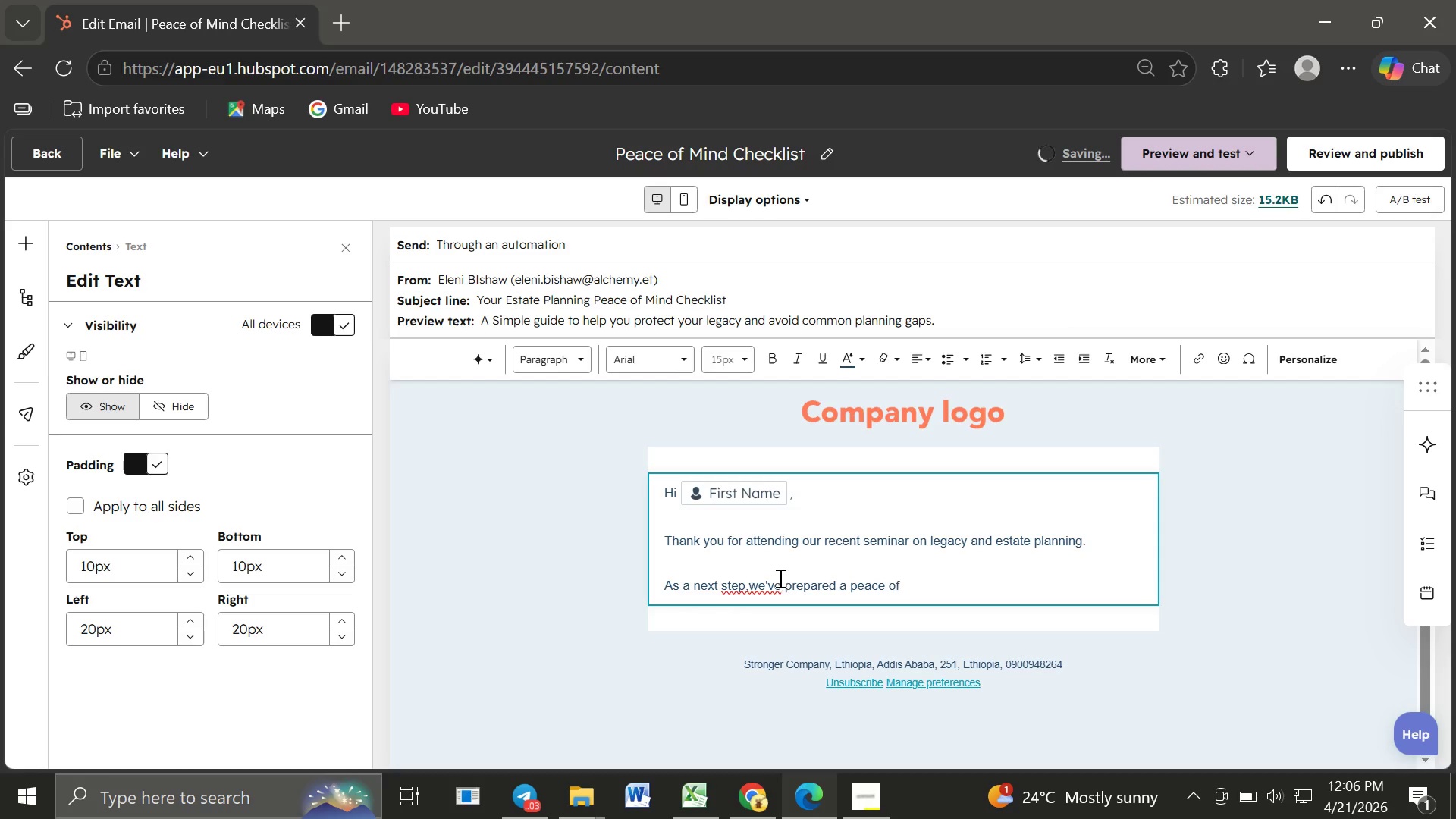 
left_click([748, 586])
 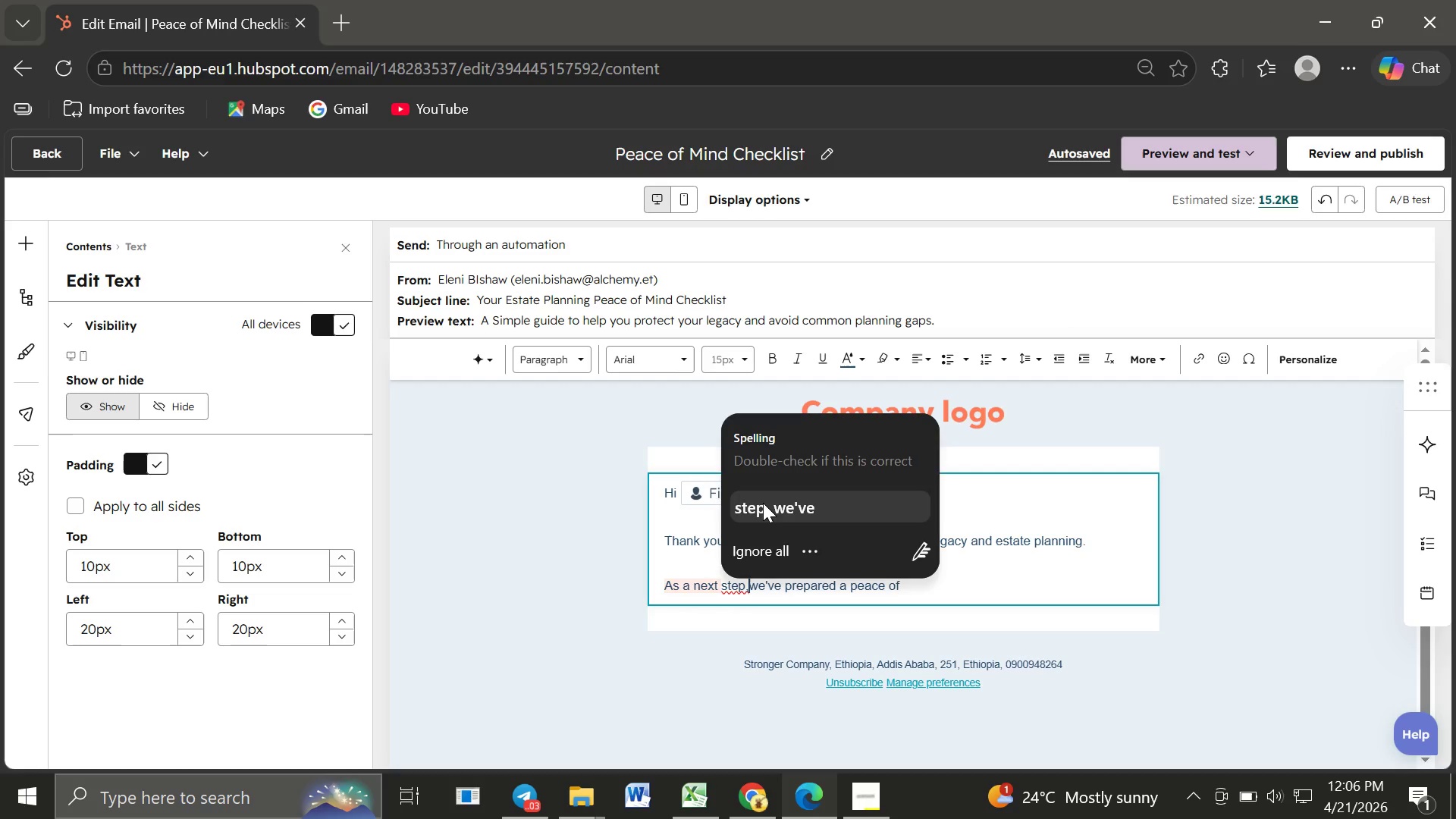 
left_click([763, 503])
 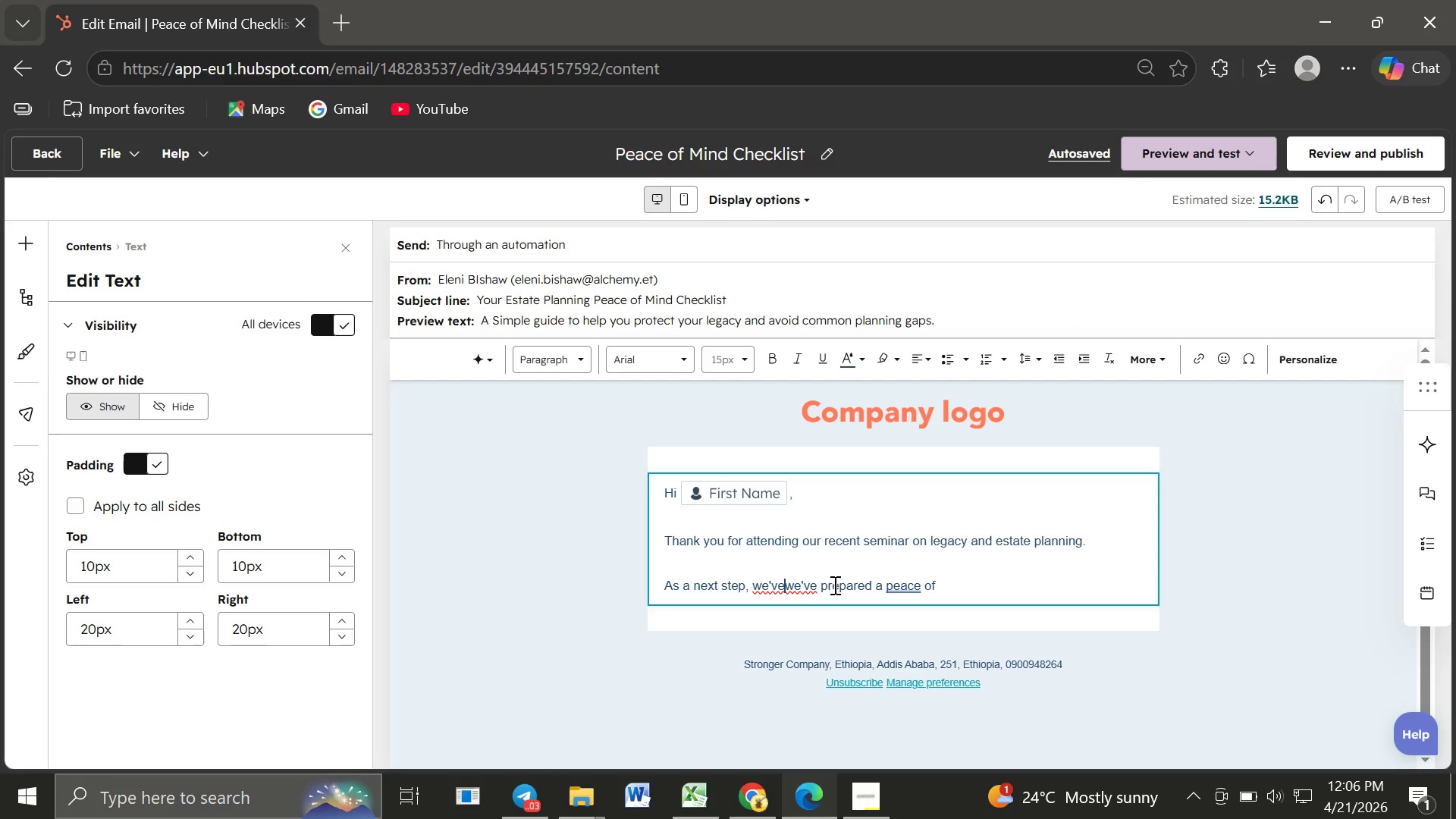 
wait(5.17)
 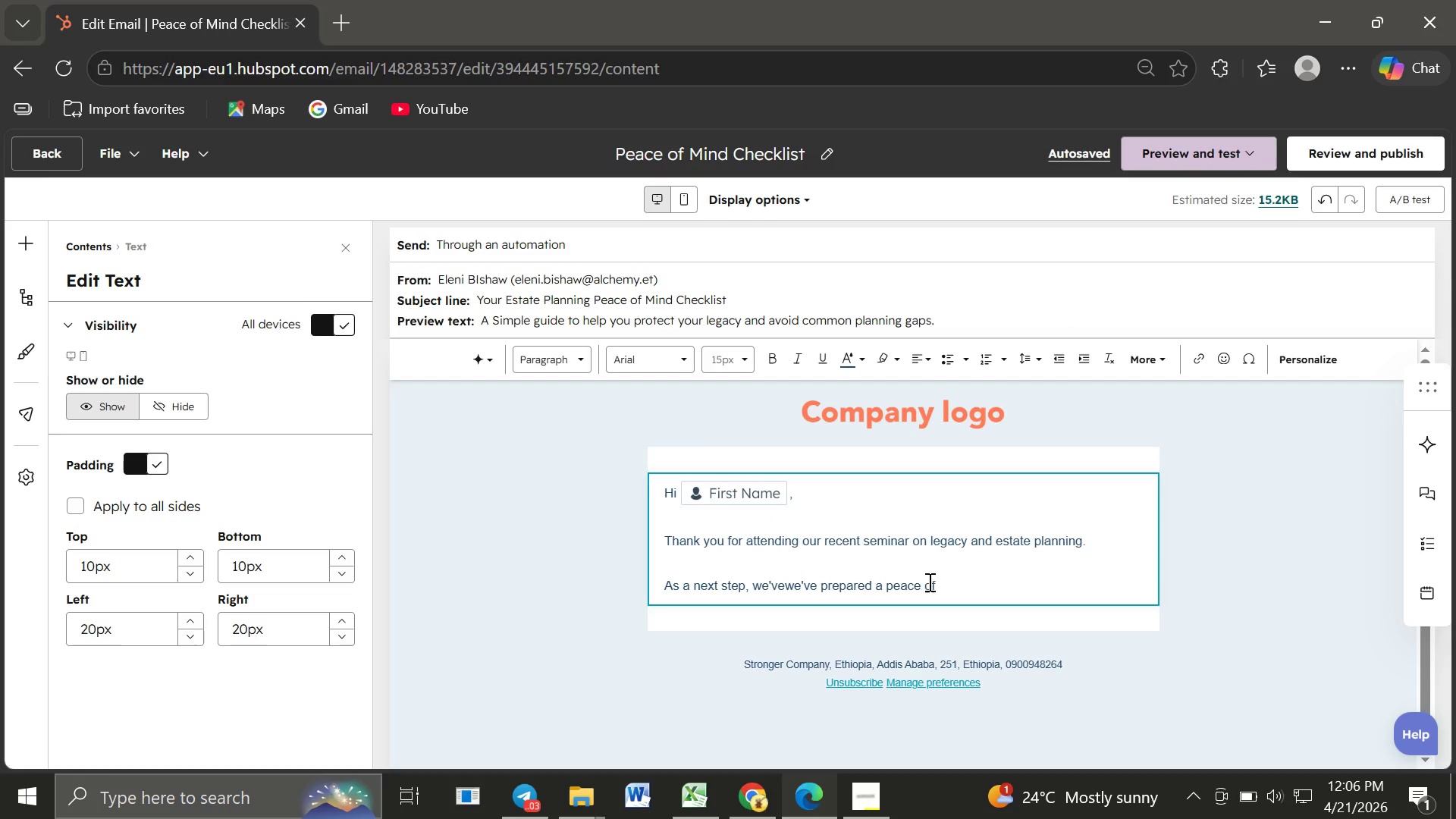 
left_click_drag(start_coordinate=[815, 585], to_coordinate=[787, 585])
 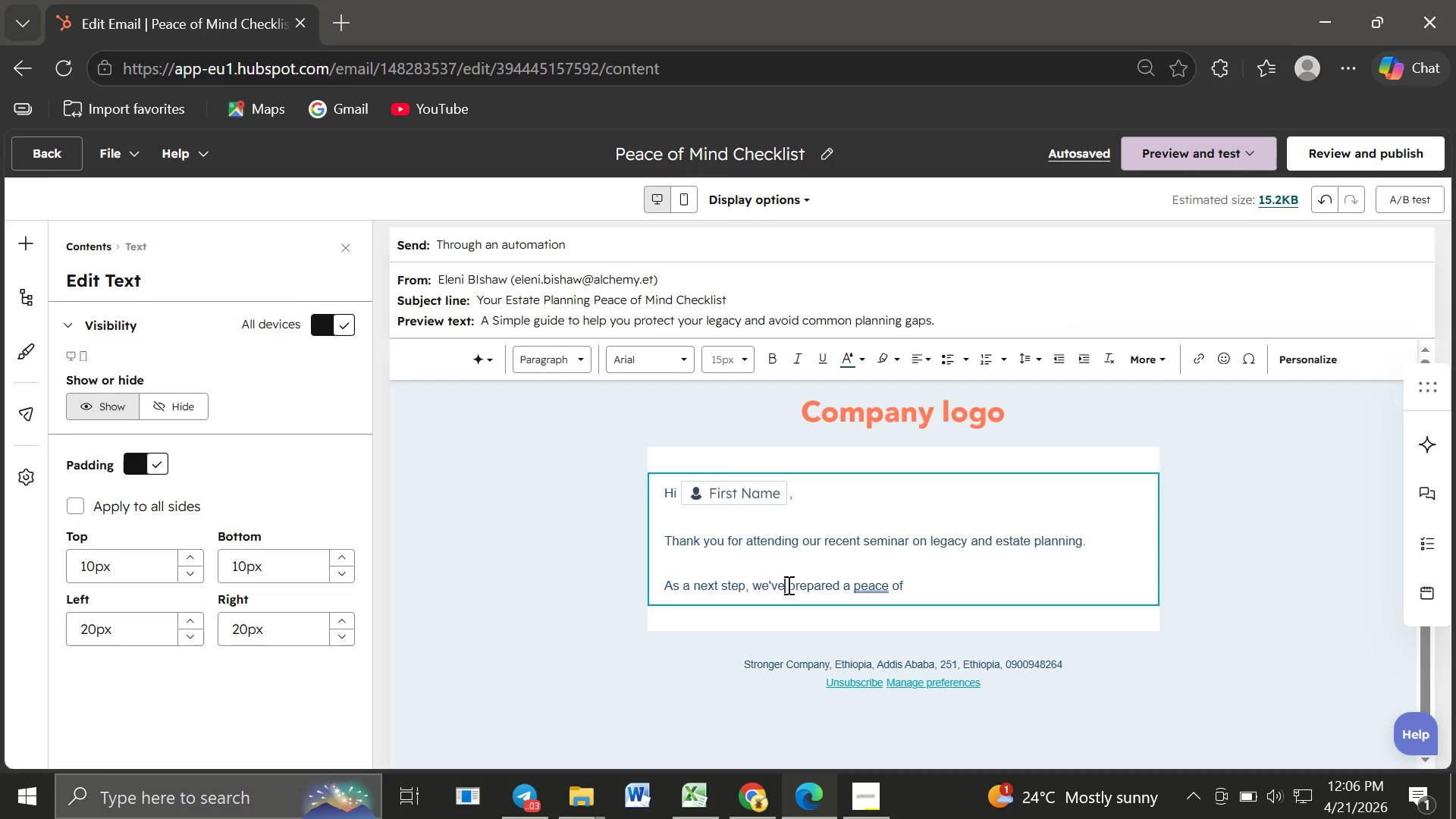 
key(Backspace)
 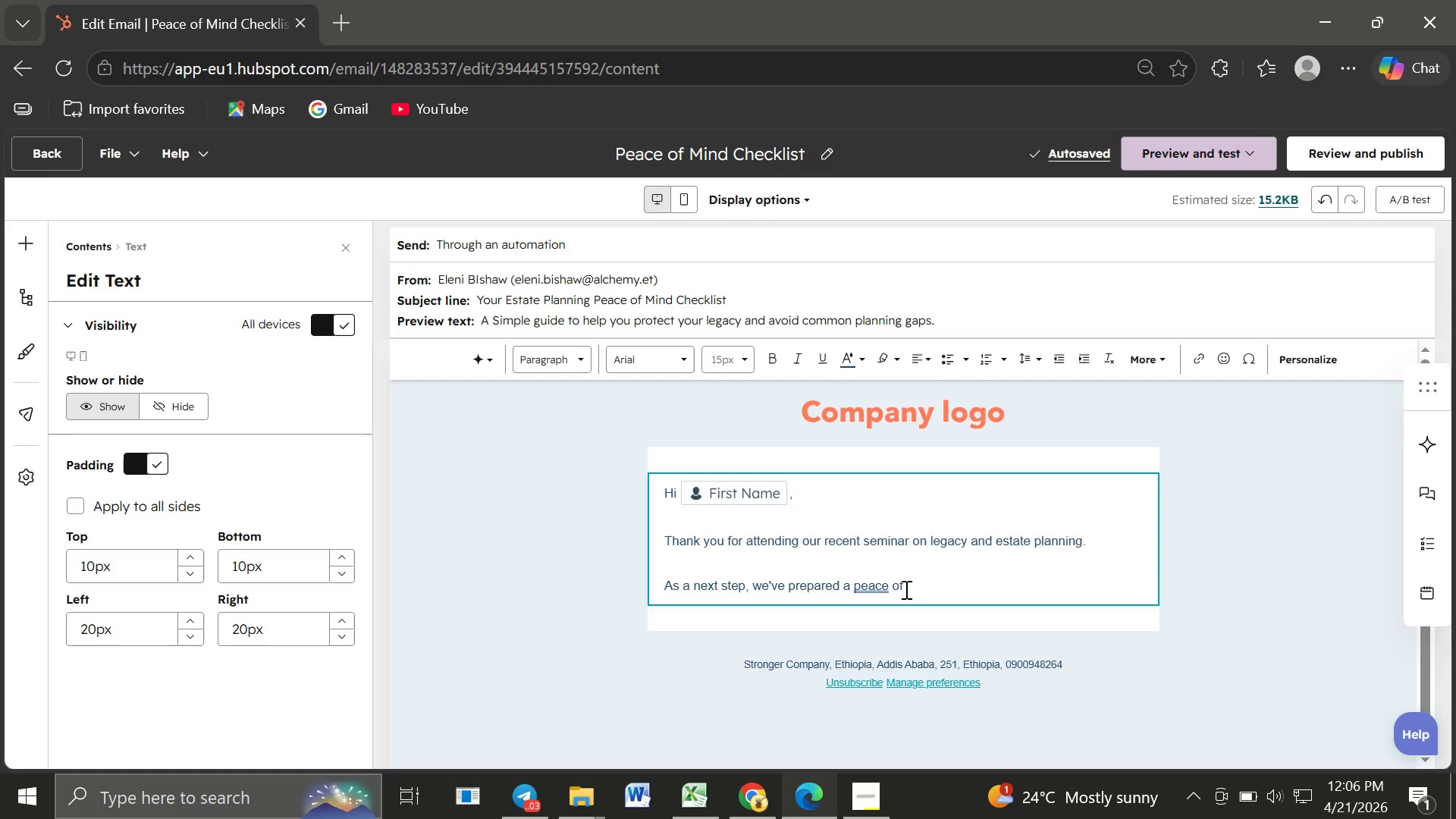 
wait(6.72)
 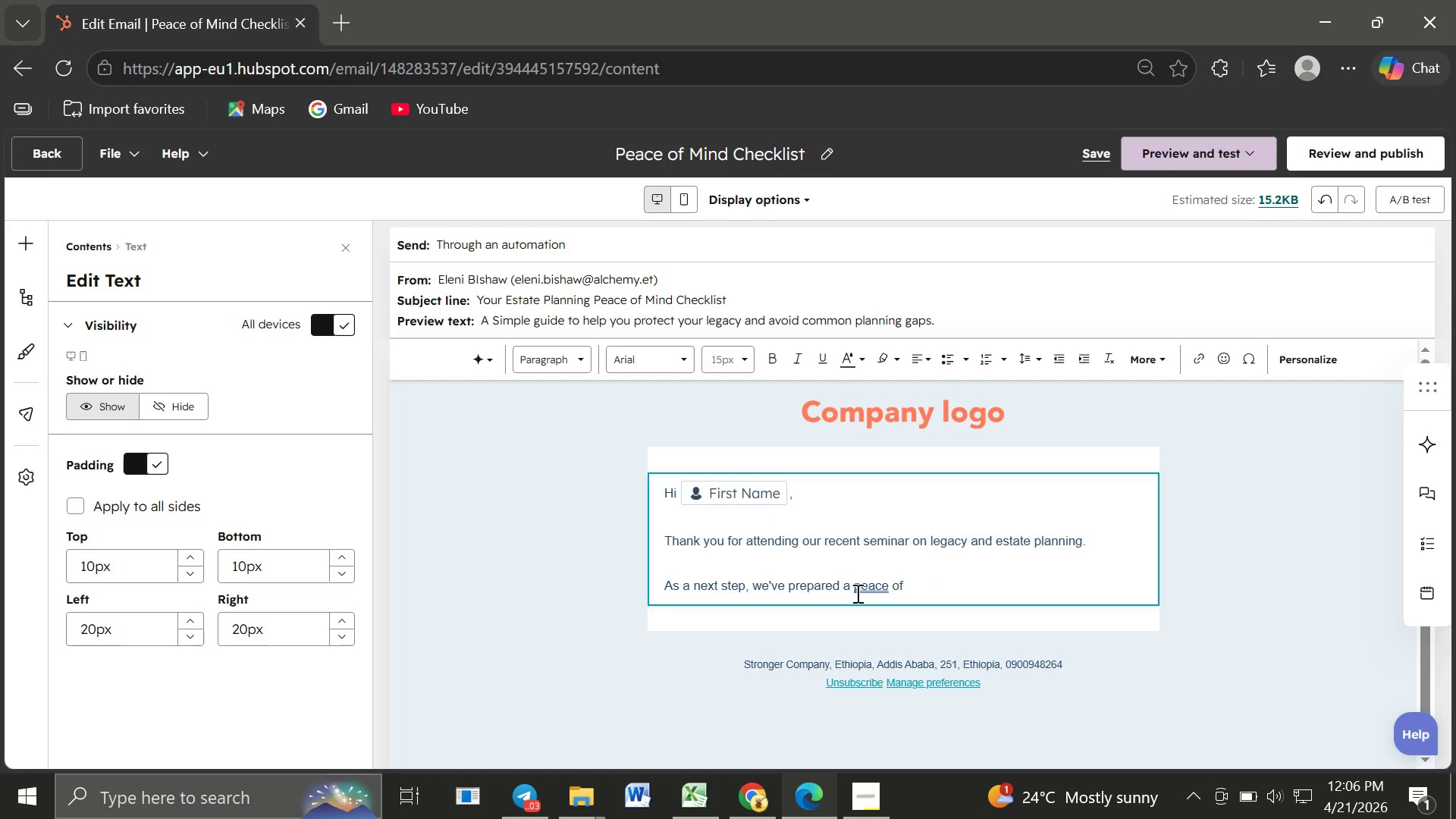 
left_click([860, 585])
 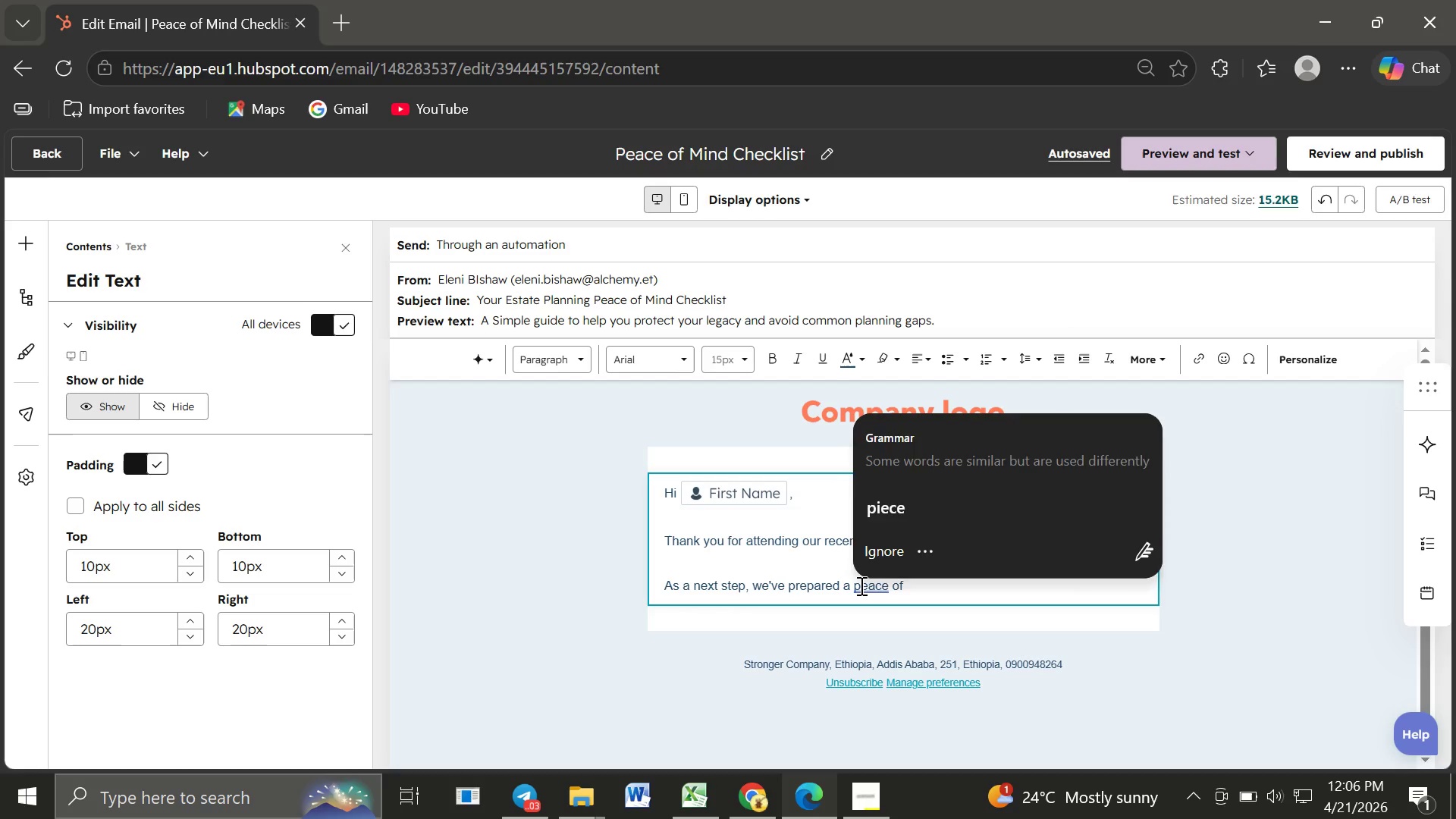 
key(Backspace)
 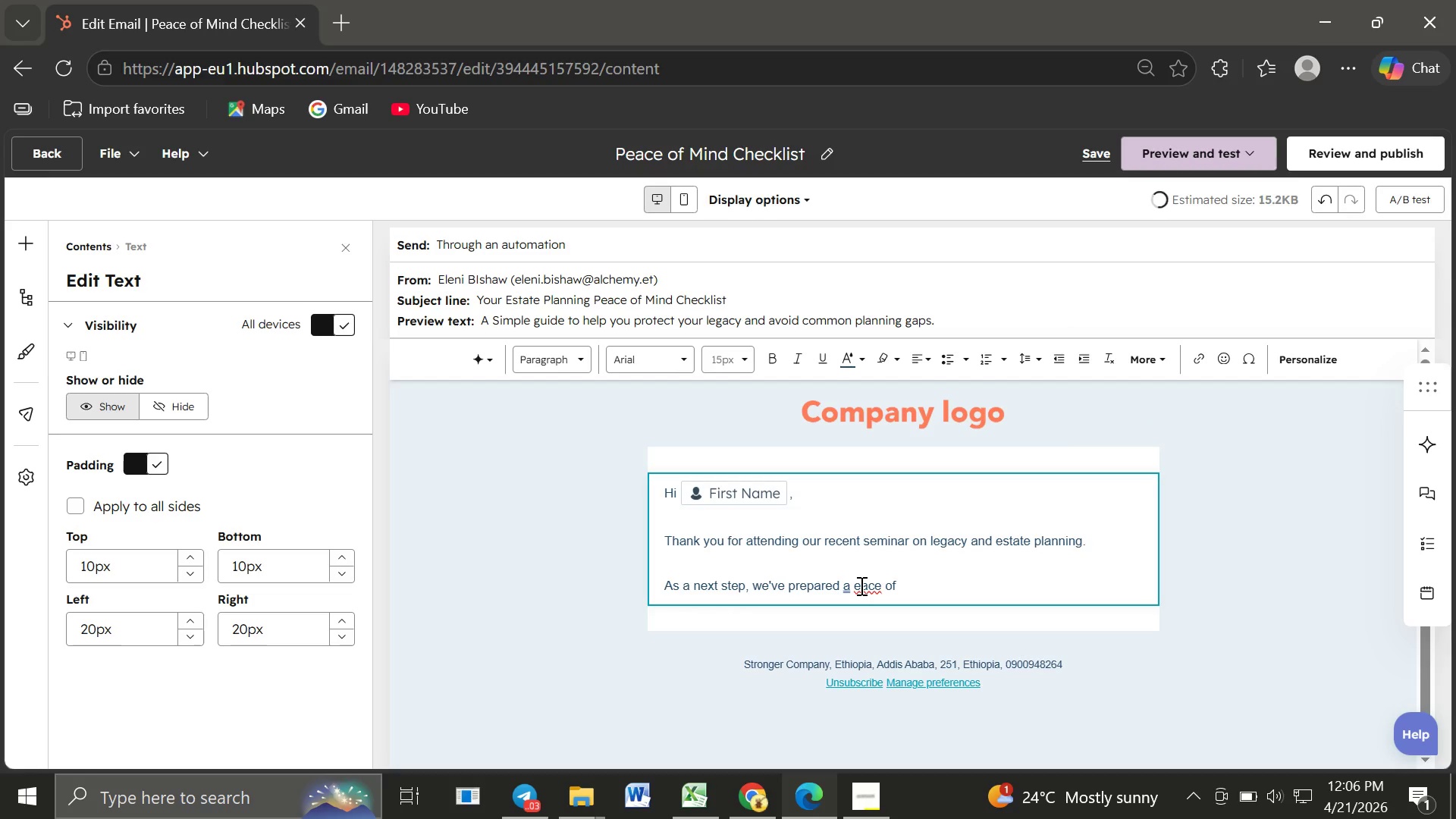 
key(Shift+P)
 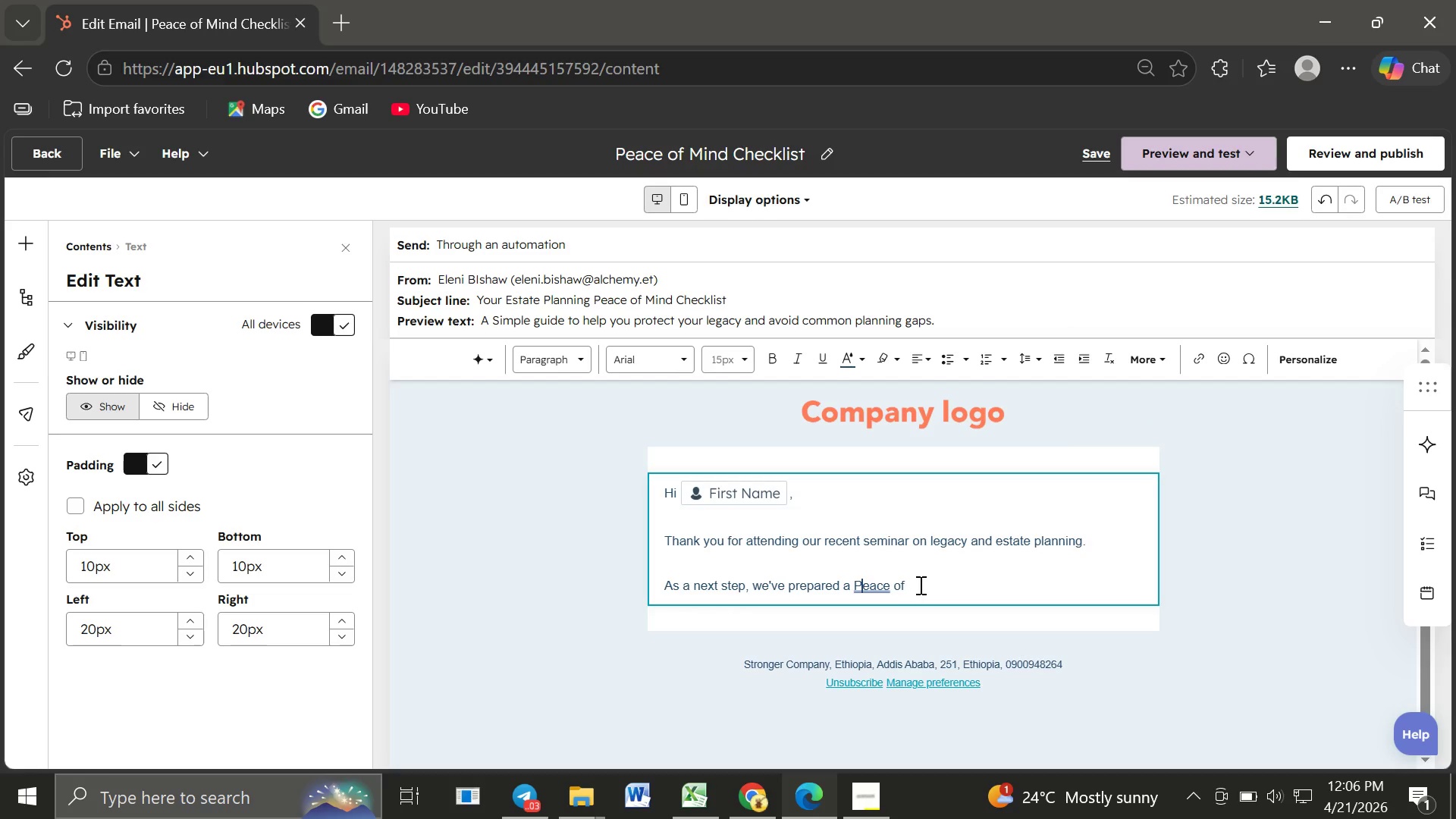 
left_click([921, 585])
 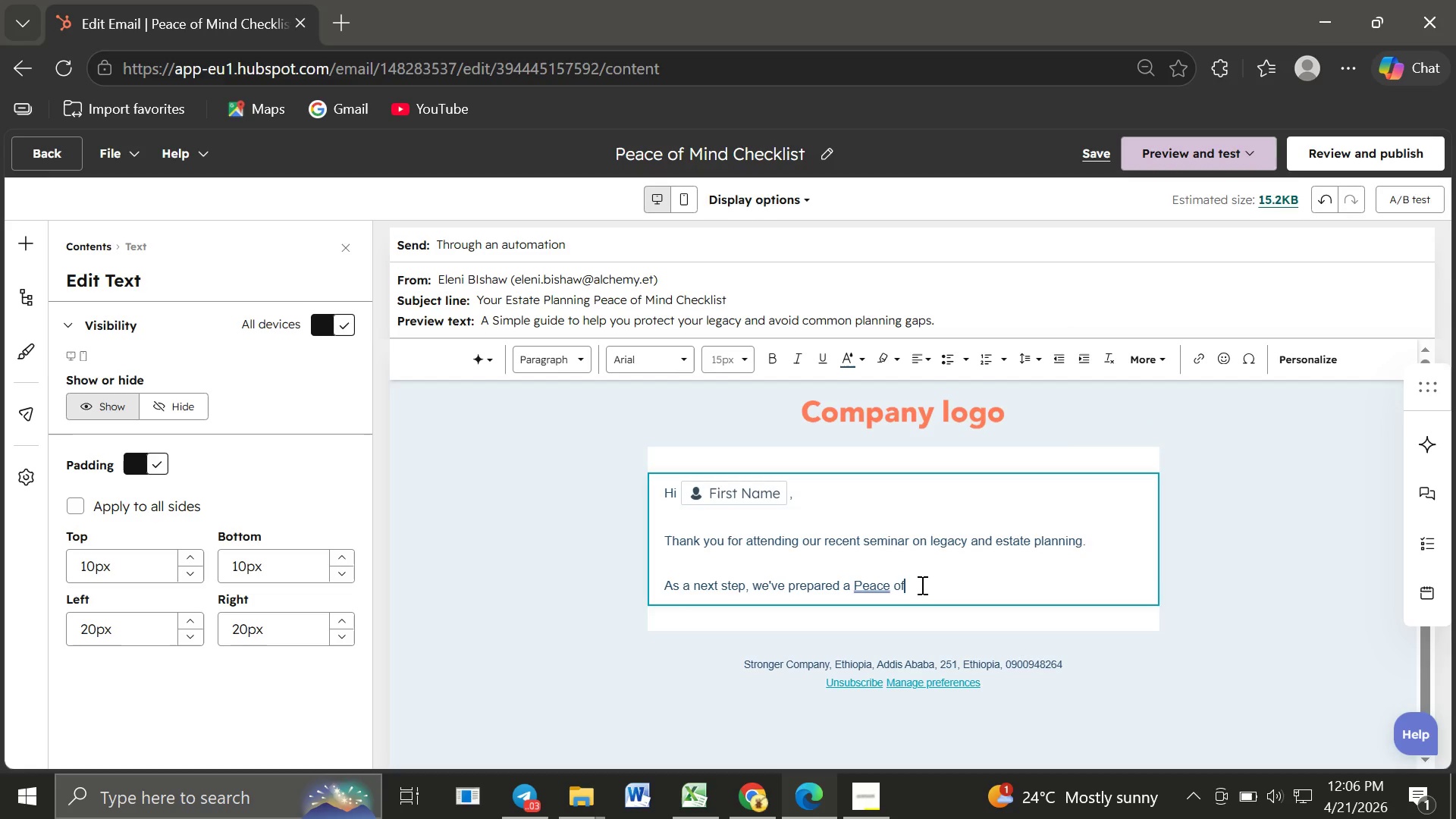 
type( MIND CHECKLIST To help you review your current situation and identify any gaps in your estate plan.)
 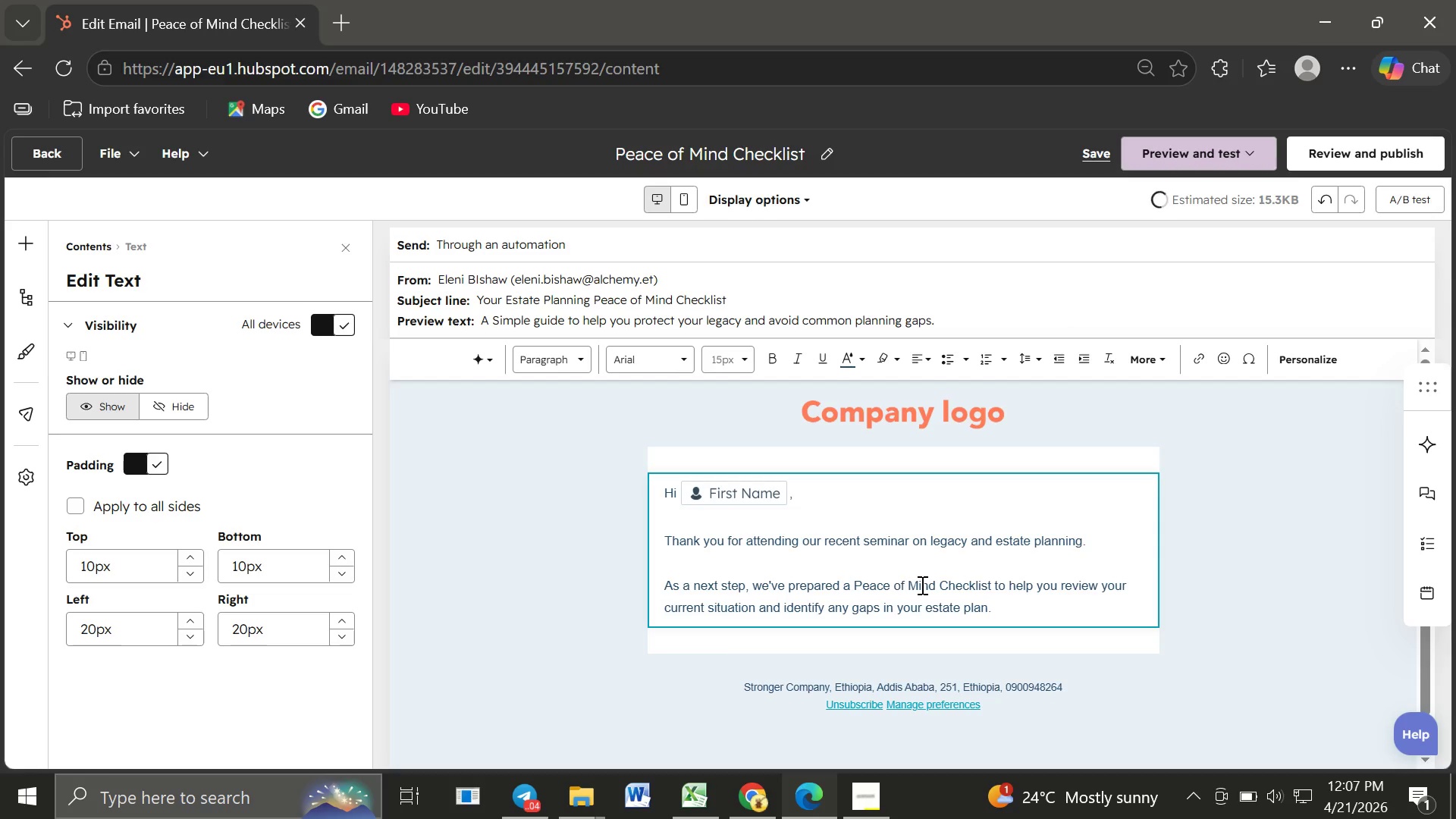 
wait(24.49)
 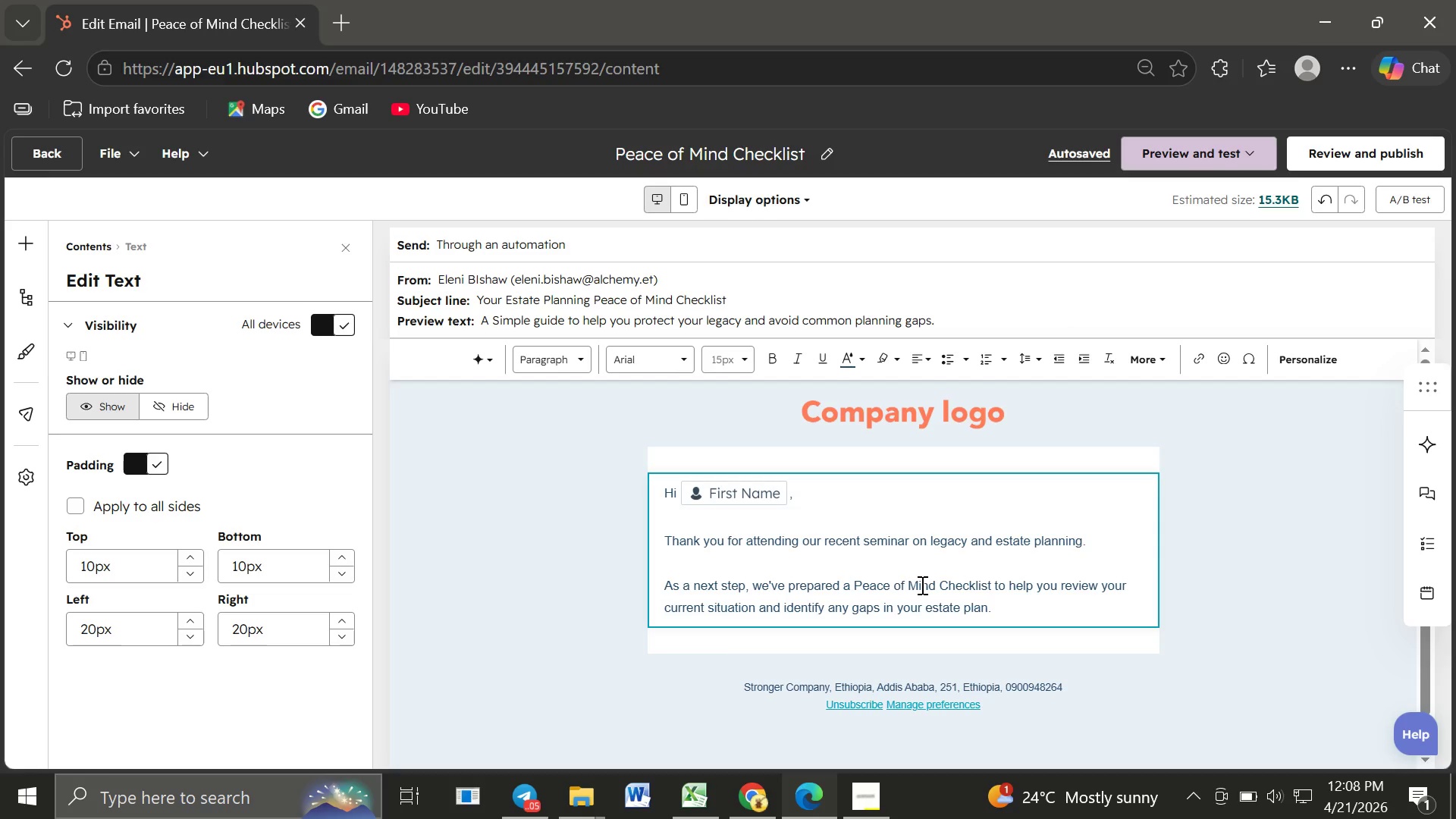 
mouse_move([840, 761])
 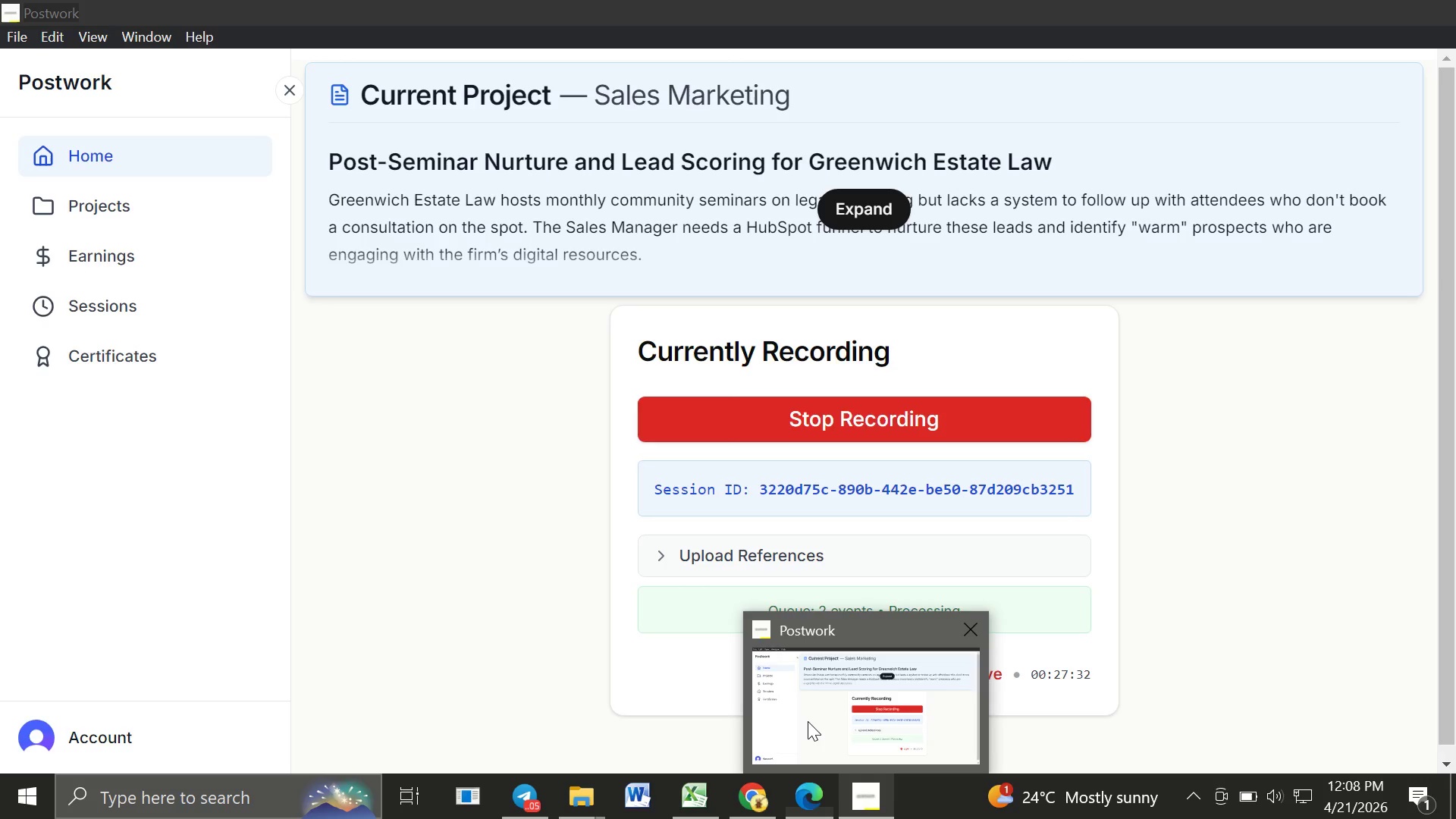 
left_click([808, 721])